 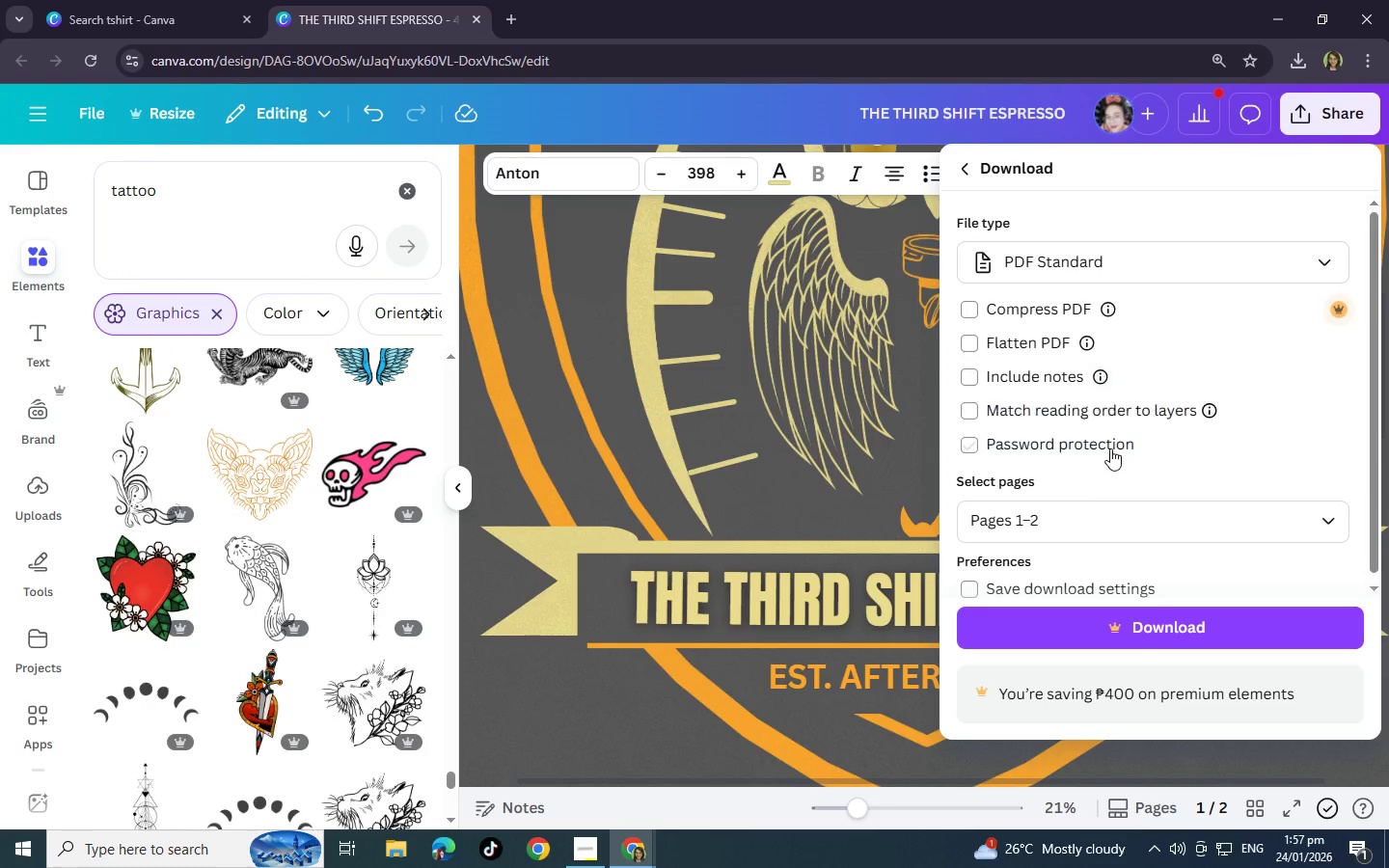 
left_click([1102, 631])
 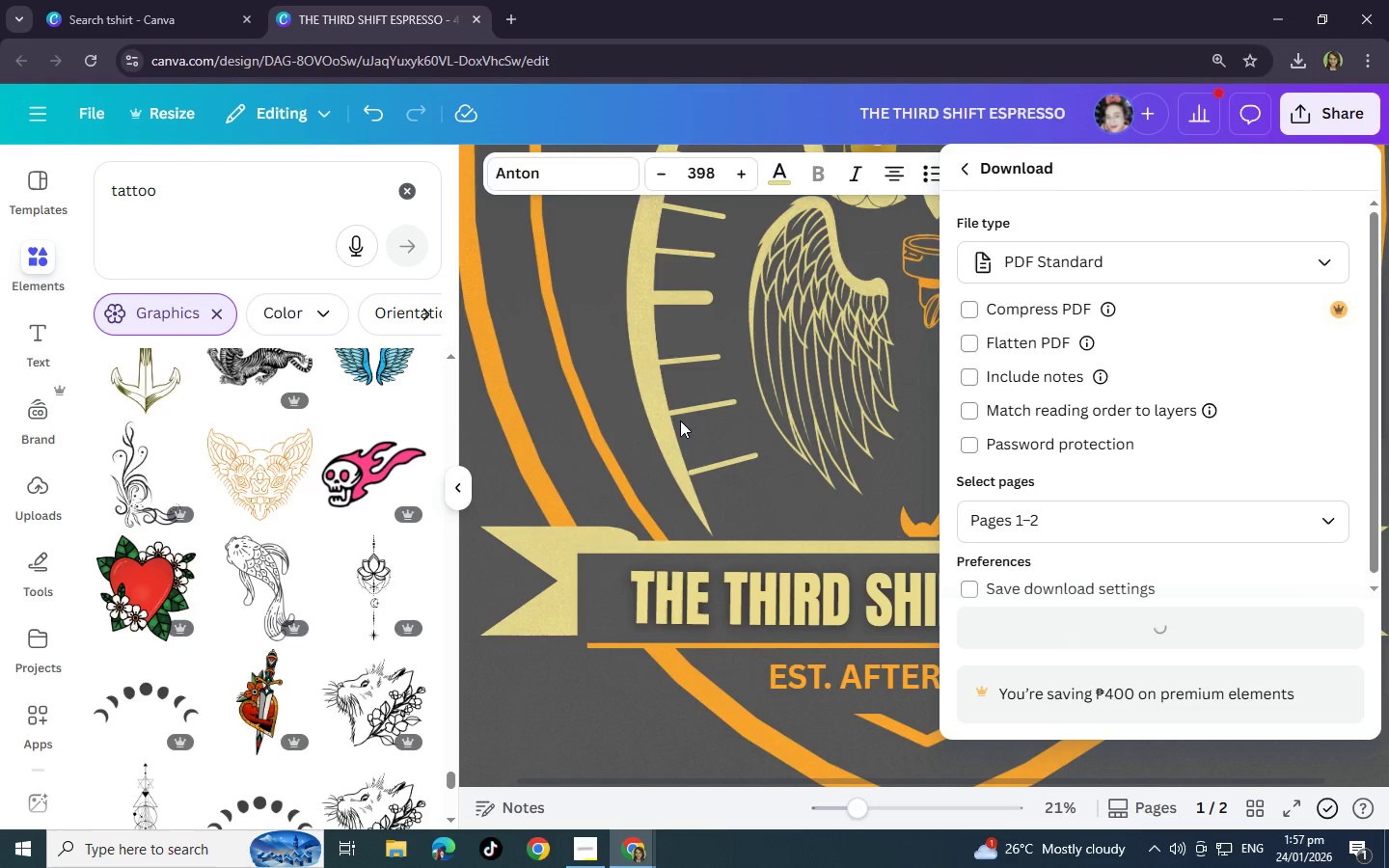 
scroll: coordinate [876, 478], scroll_direction: up, amount: 3.0
 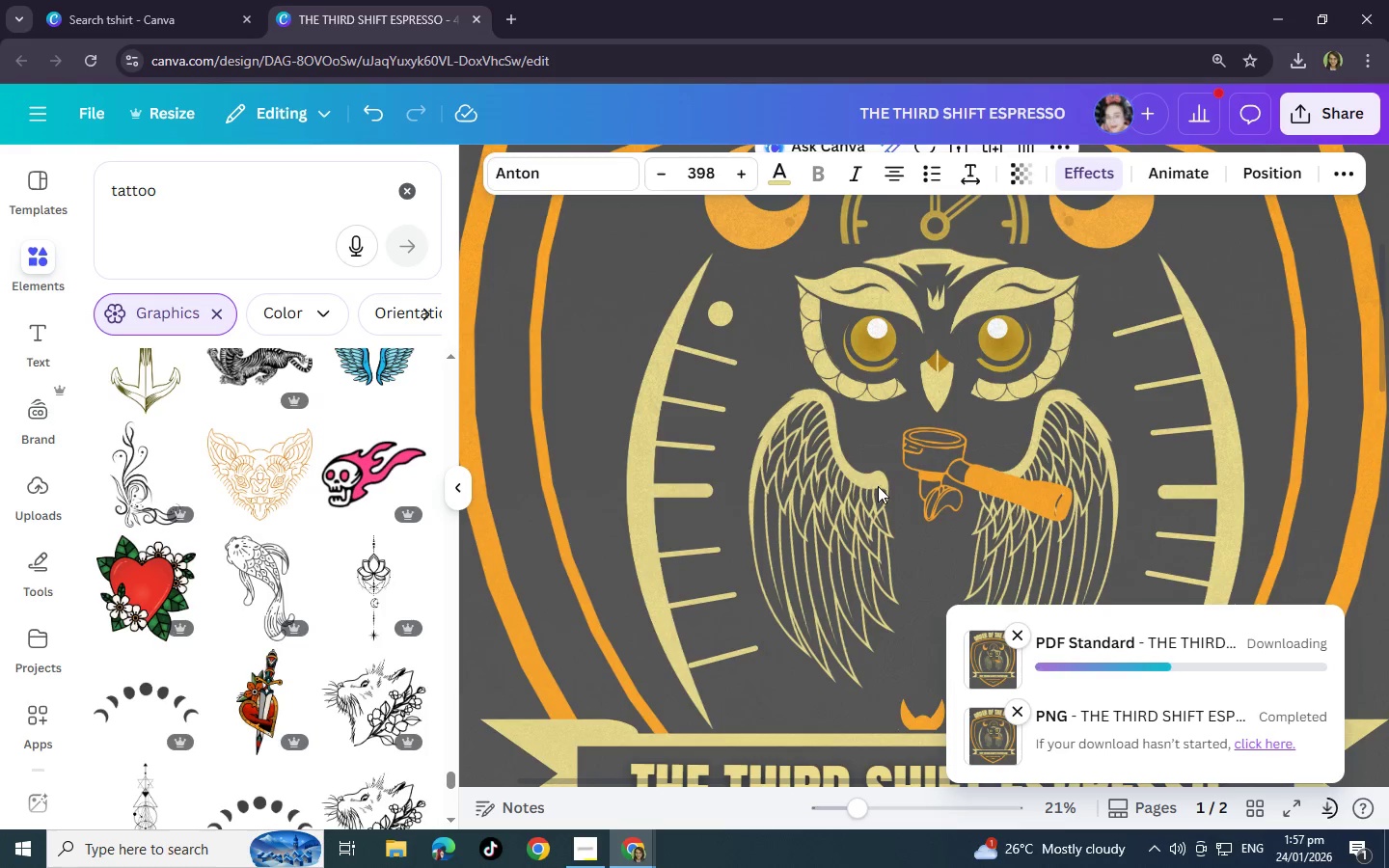 
scroll: coordinate [878, 486], scroll_direction: down, amount: 1.0
 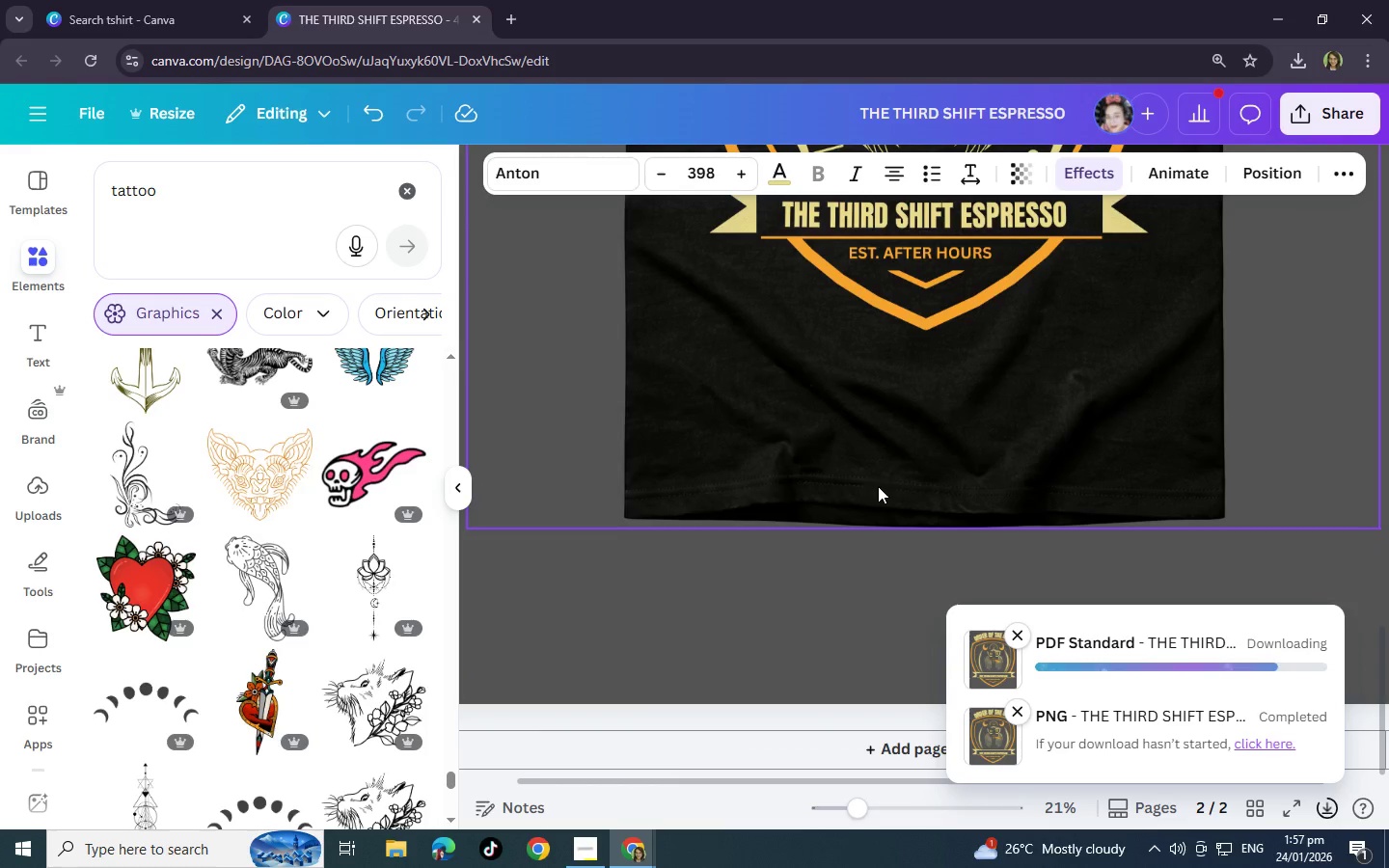 
left_click([884, 755])
 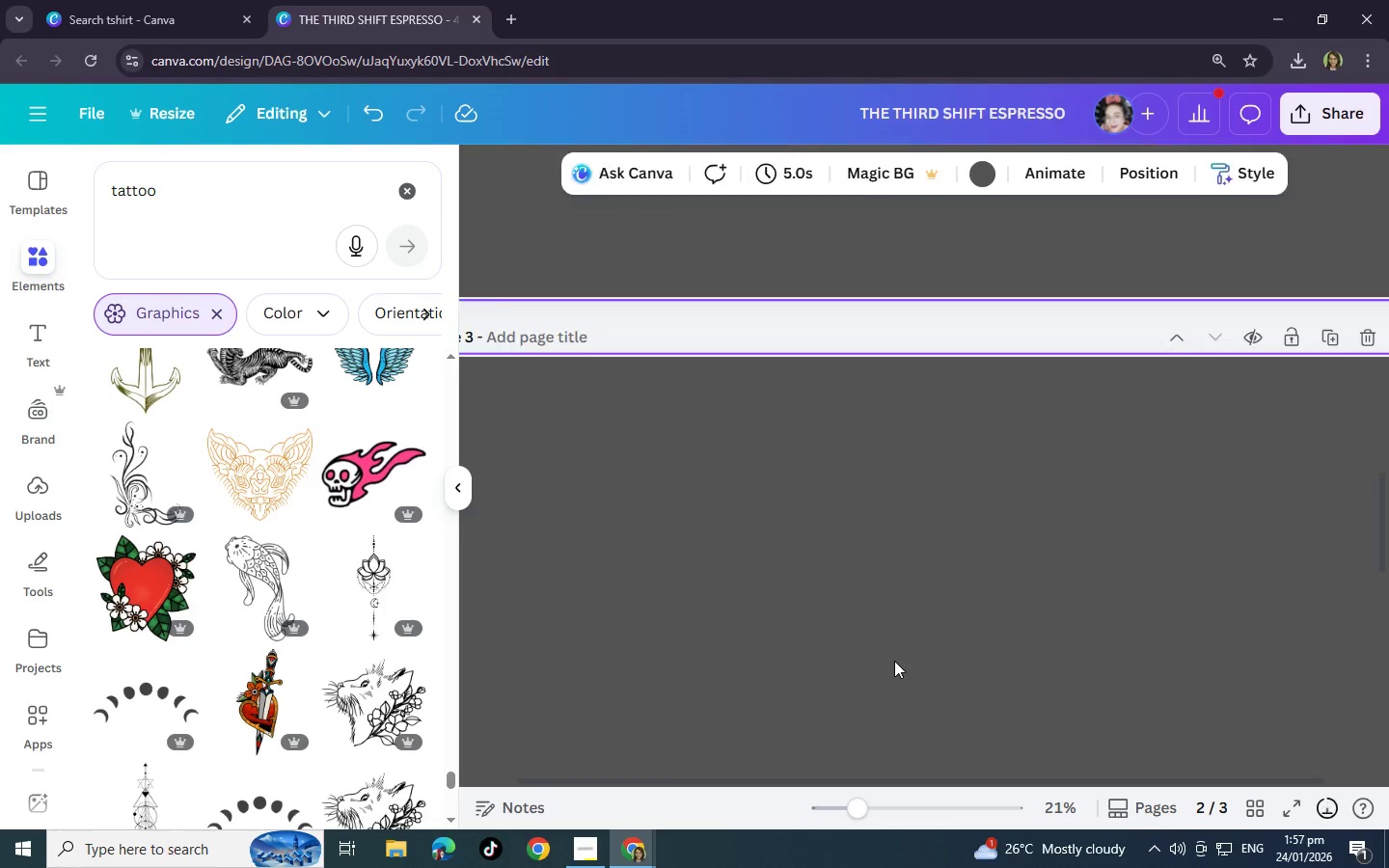 
scroll: coordinate [904, 652], scroll_direction: up, amount: 2.0
 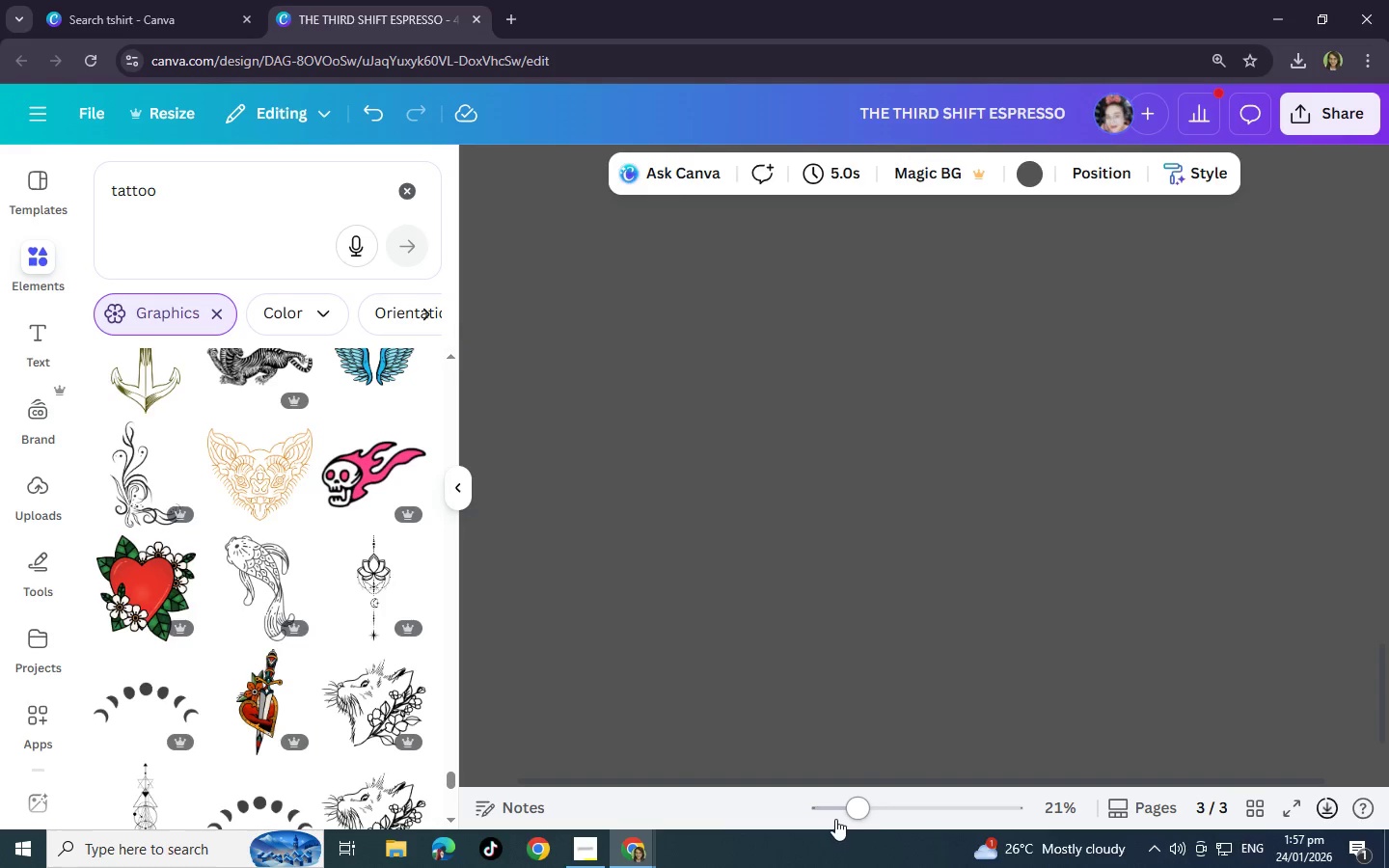 
left_click_drag(start_coordinate=[858, 808], to_coordinate=[821, 808])
 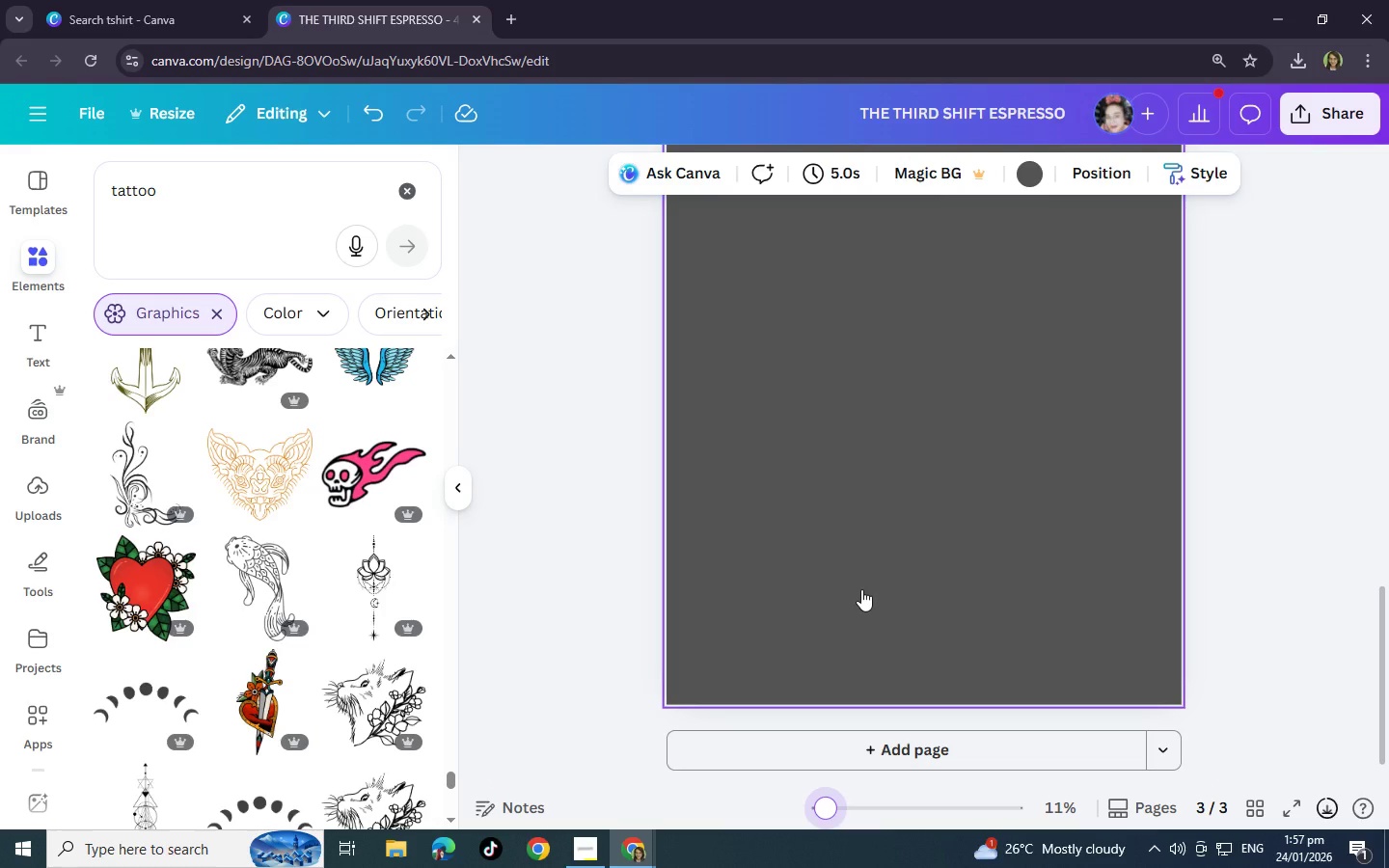 
scroll: coordinate [946, 582], scroll_direction: up, amount: 12.0
 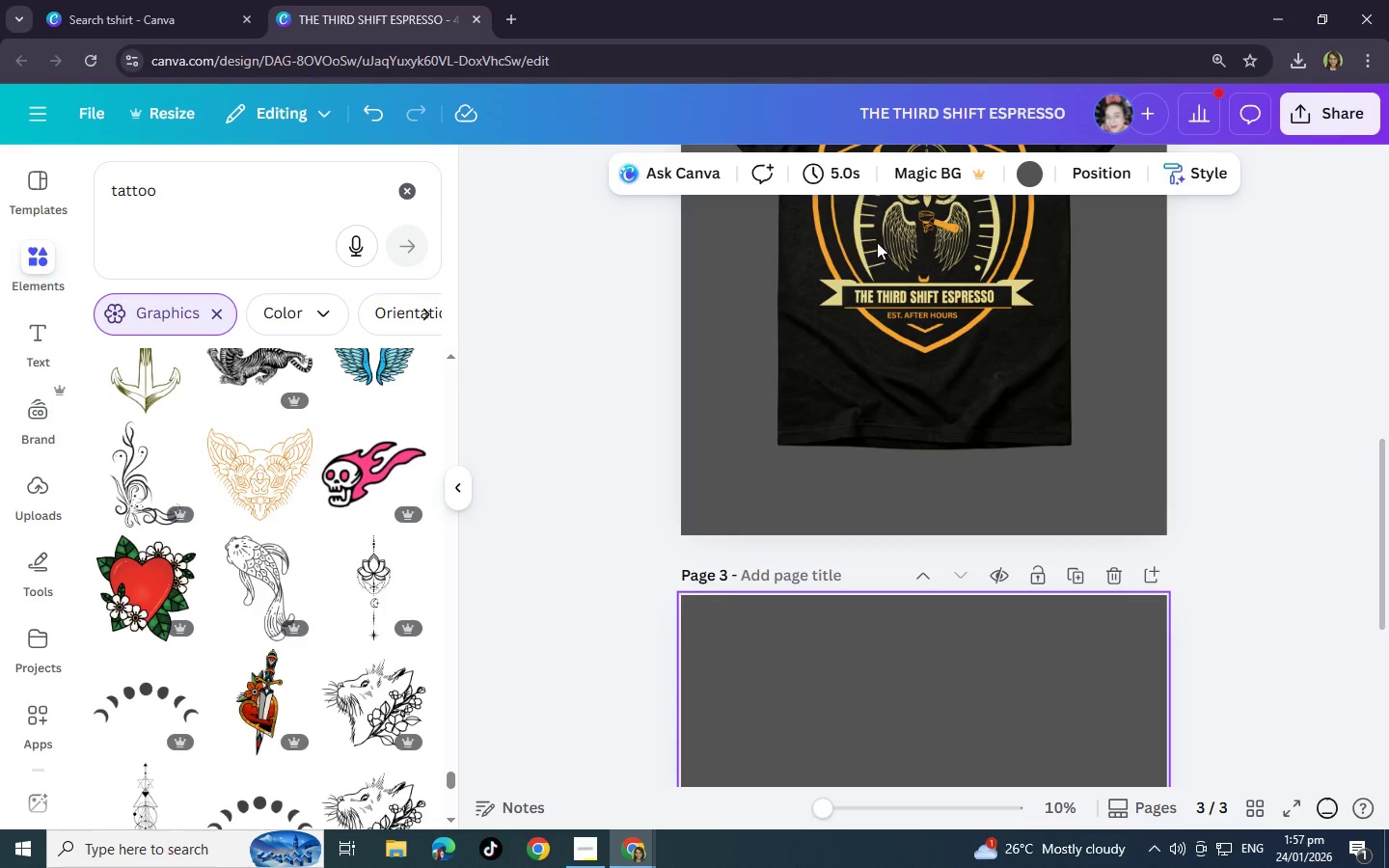 
left_click([916, 231])
 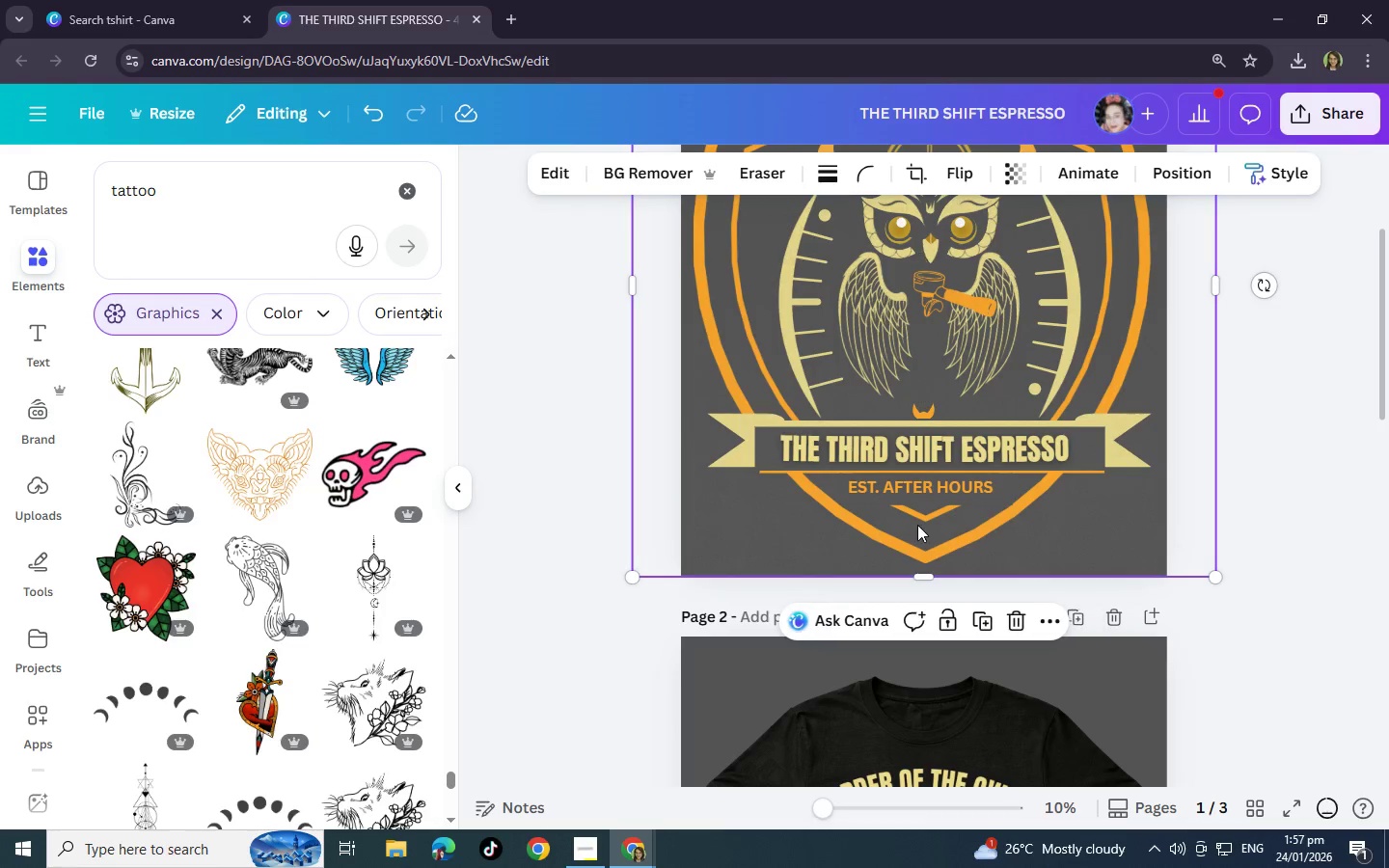 
scroll: coordinate [917, 525], scroll_direction: down, amount: 3.0
 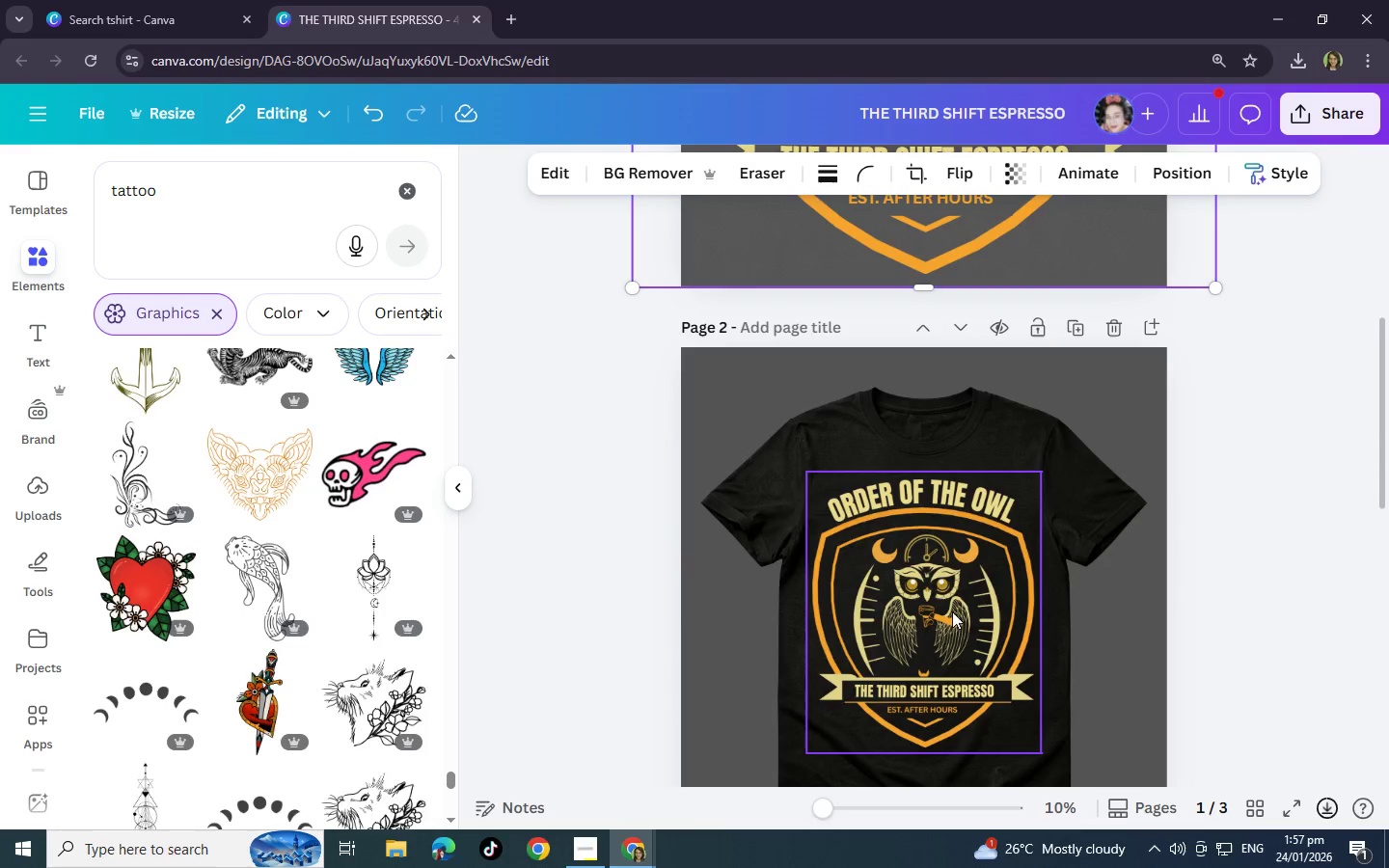 
left_click([932, 589])
 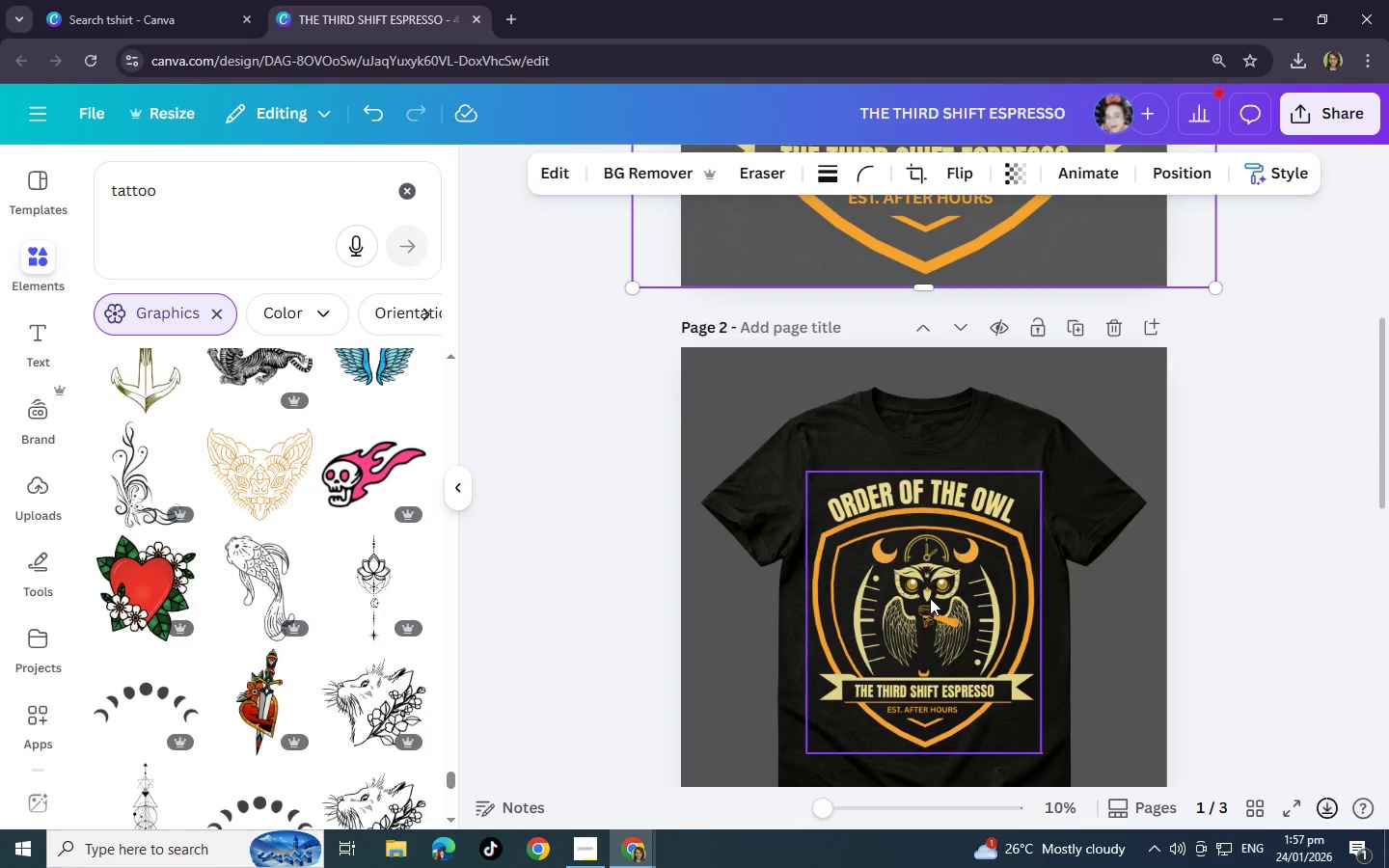 
key(Control+C)
 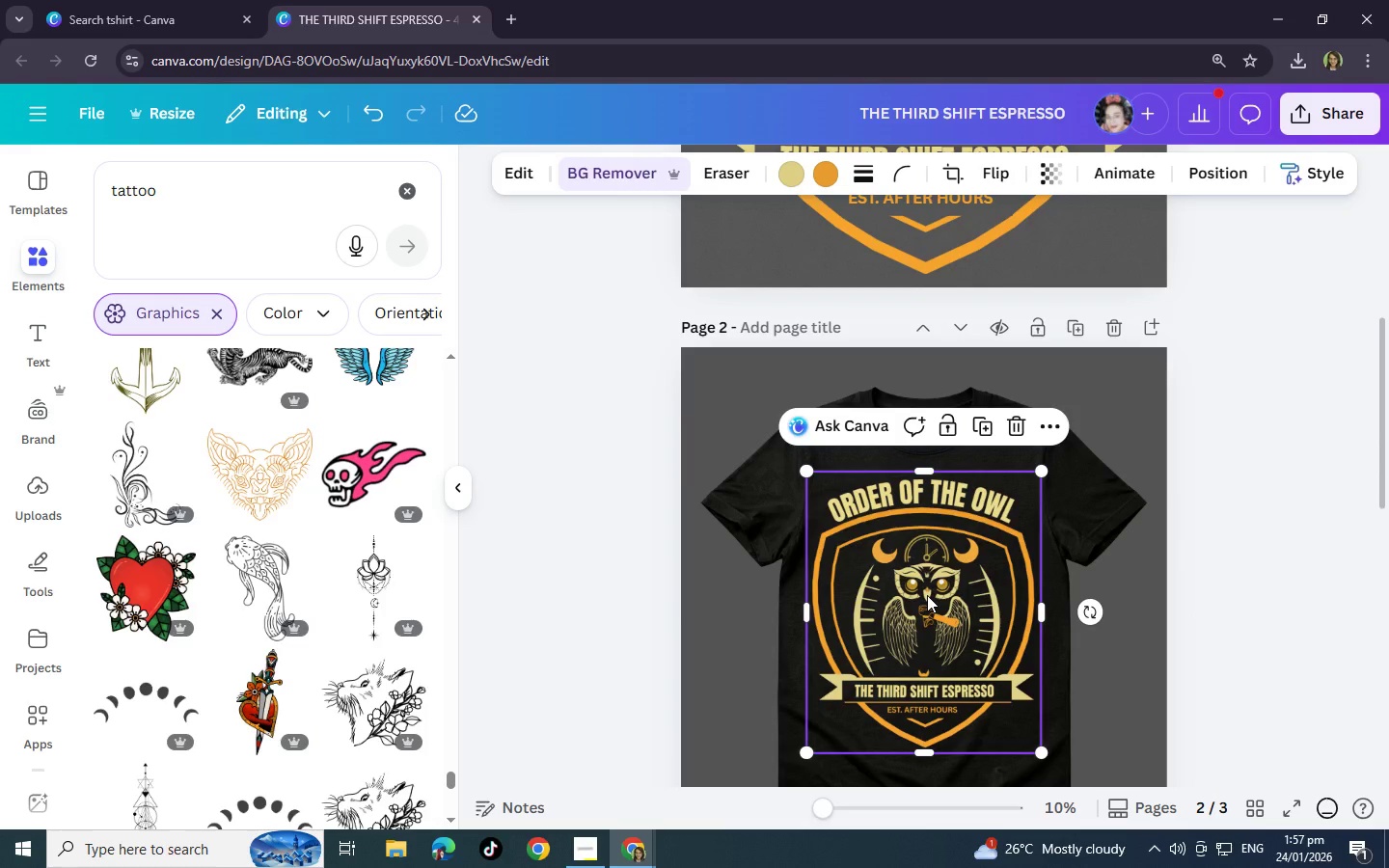 
scroll: coordinate [855, 690], scroll_direction: down, amount: 8.0
 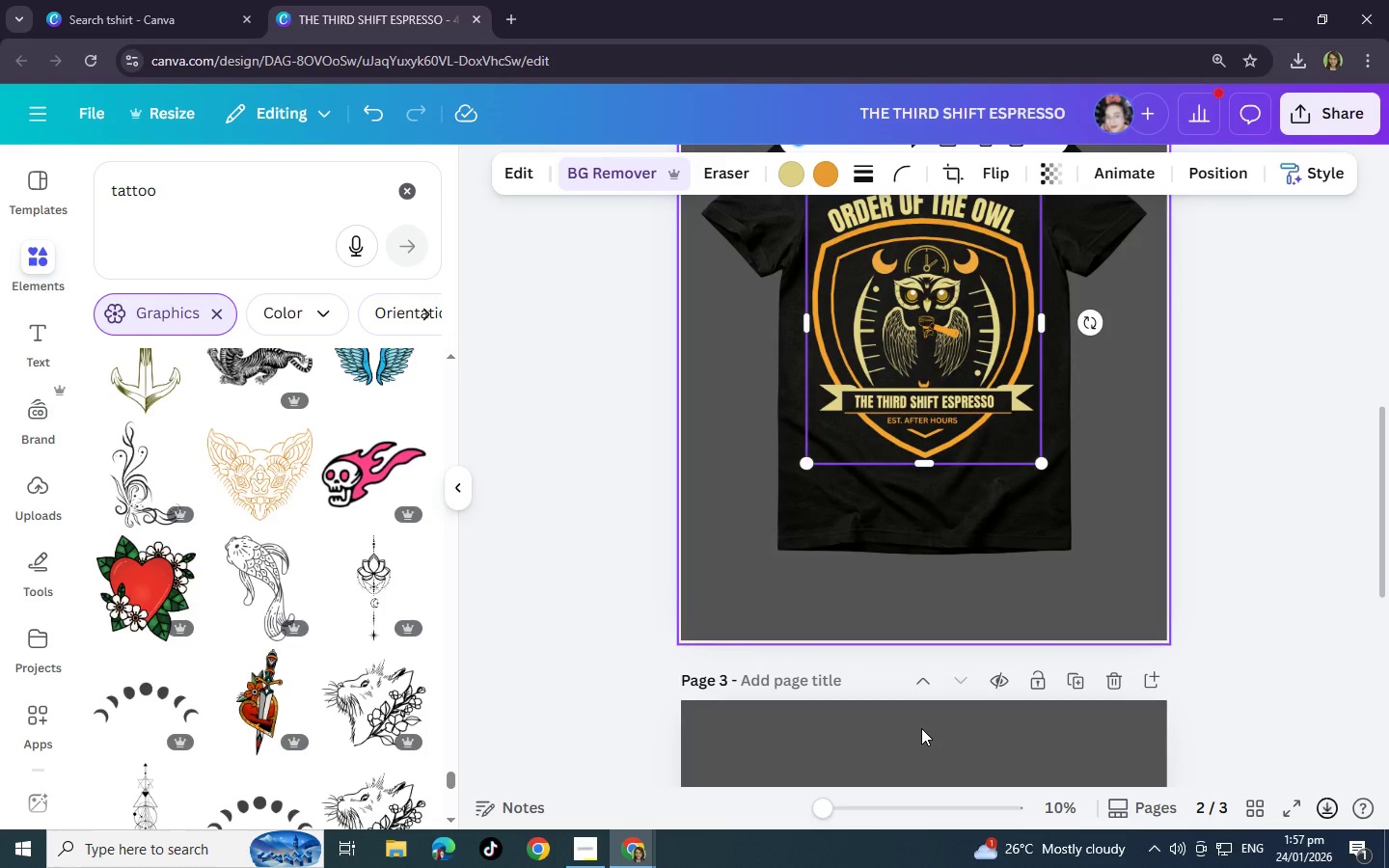 
left_click([921, 728])
 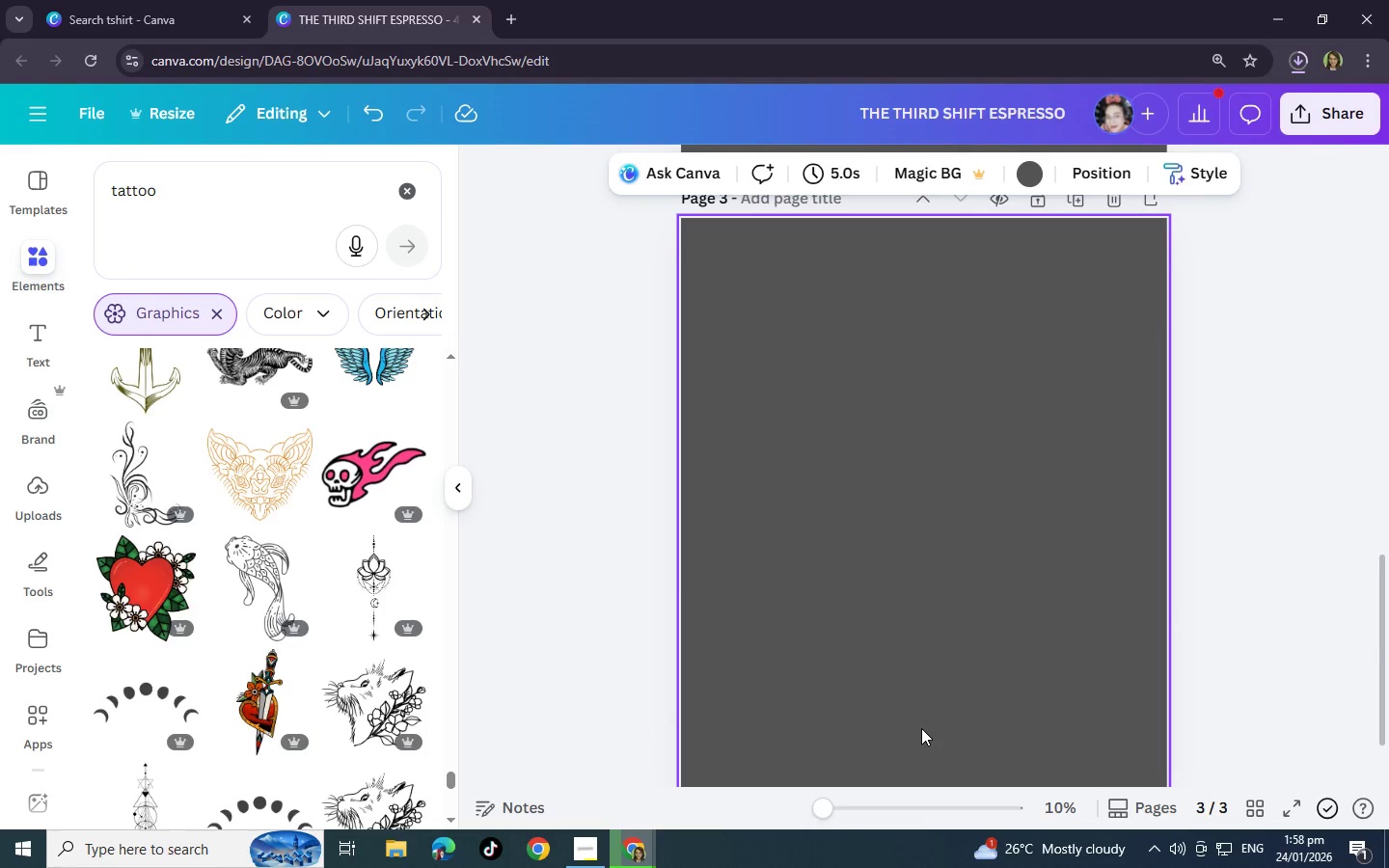 
key(Control+V)
 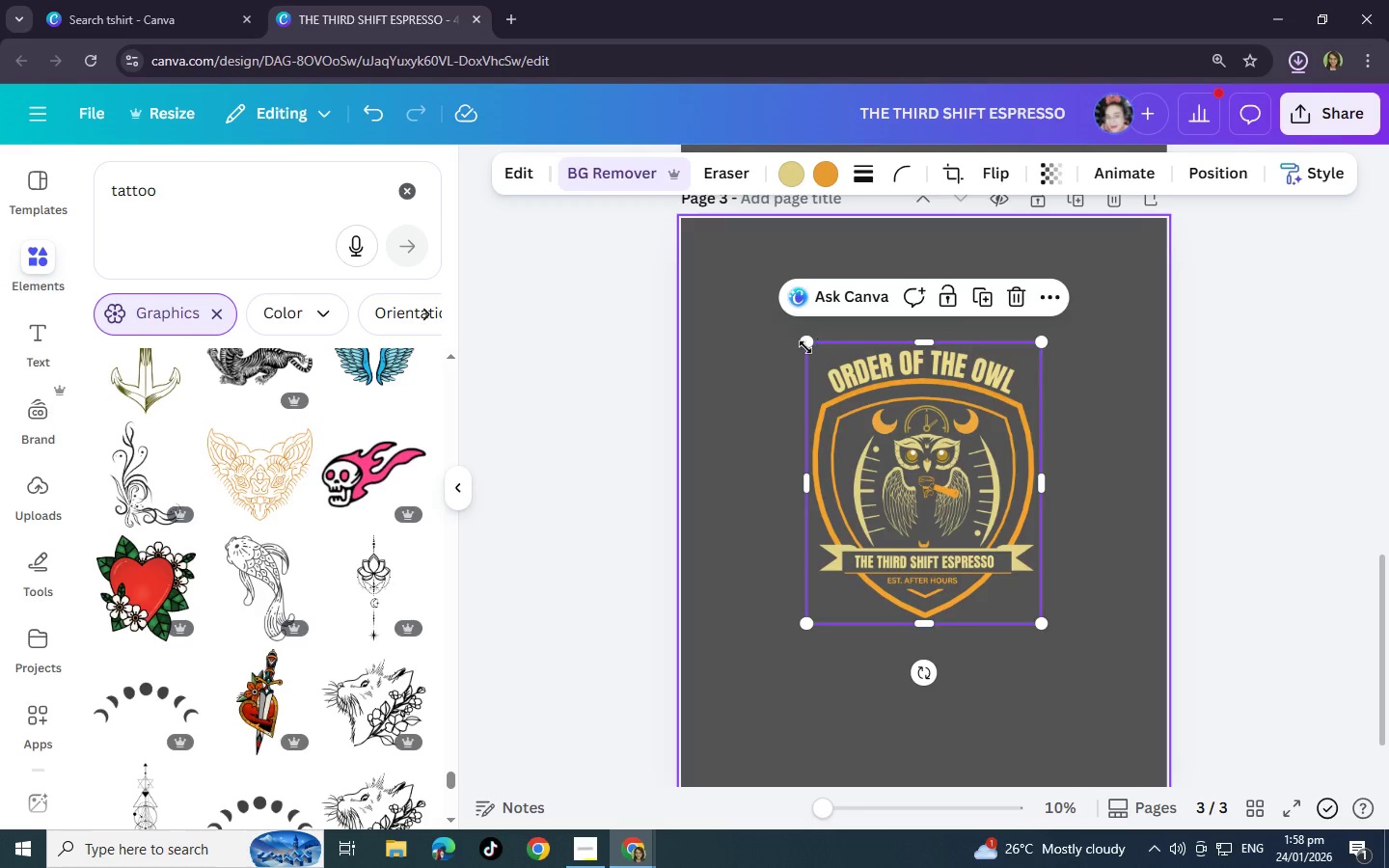 
left_click_drag(start_coordinate=[805, 347], to_coordinate=[661, 260])
 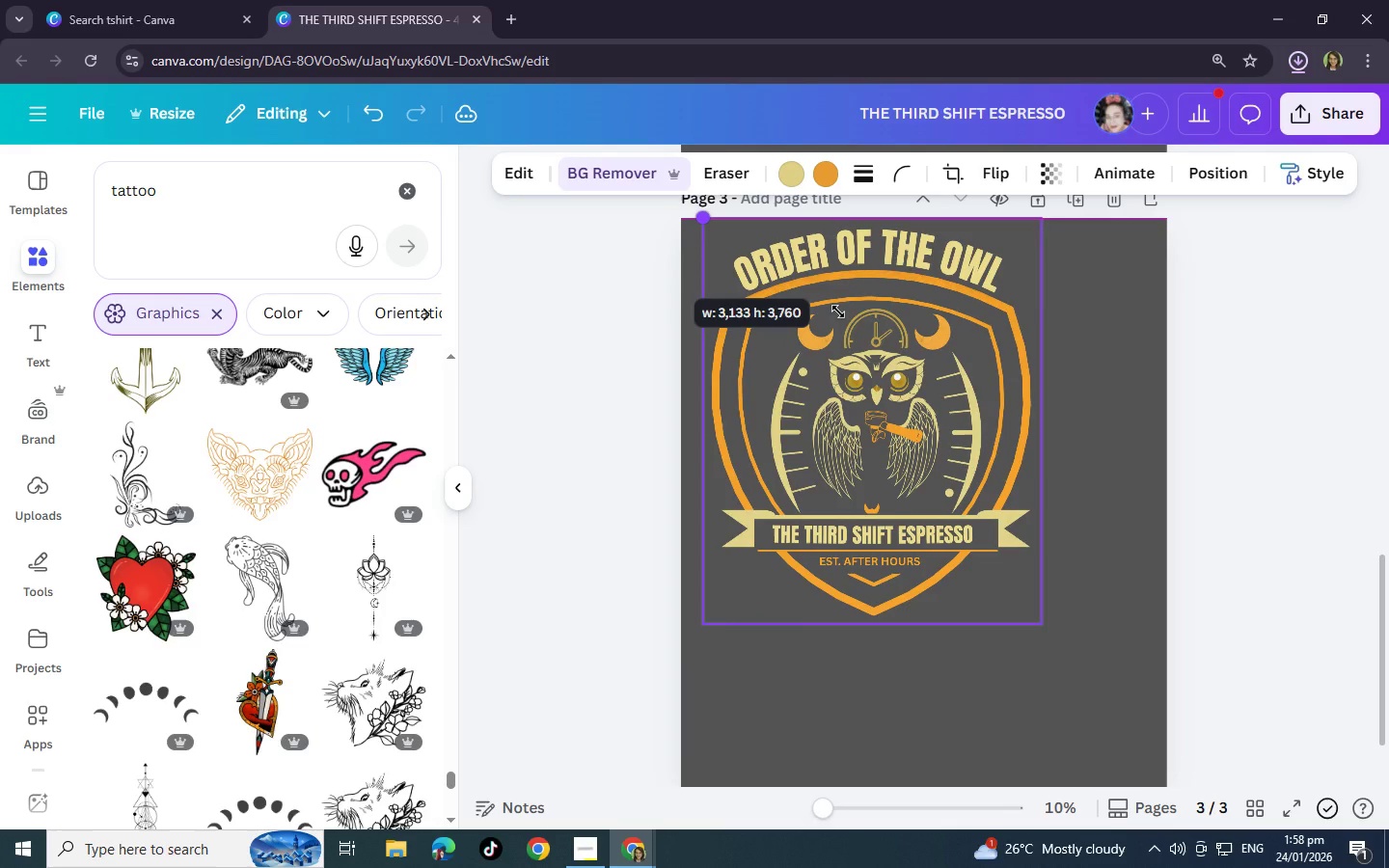 
left_click_drag(start_coordinate=[888, 325], to_coordinate=[840, 331])
 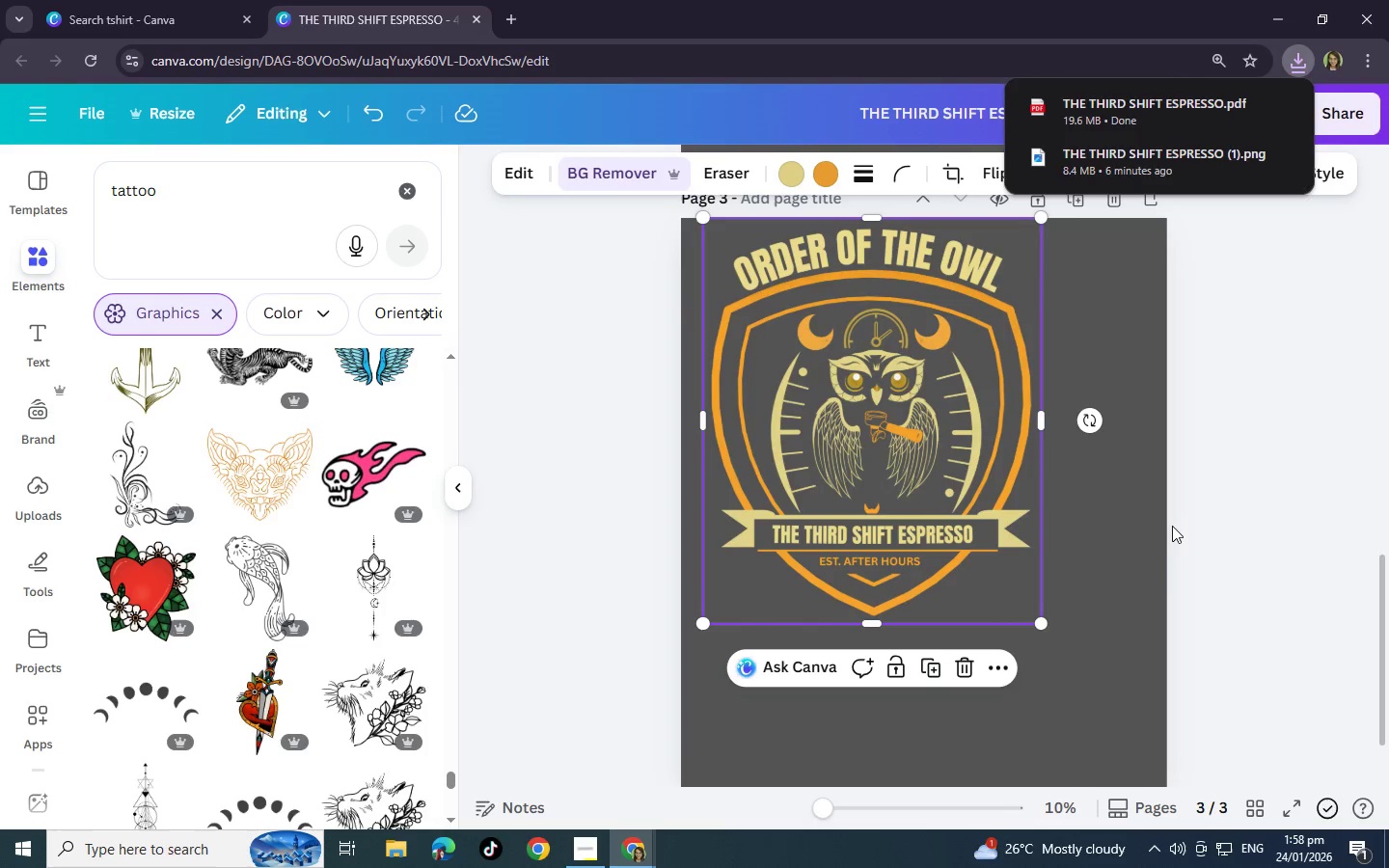 
left_click([1205, 520])
 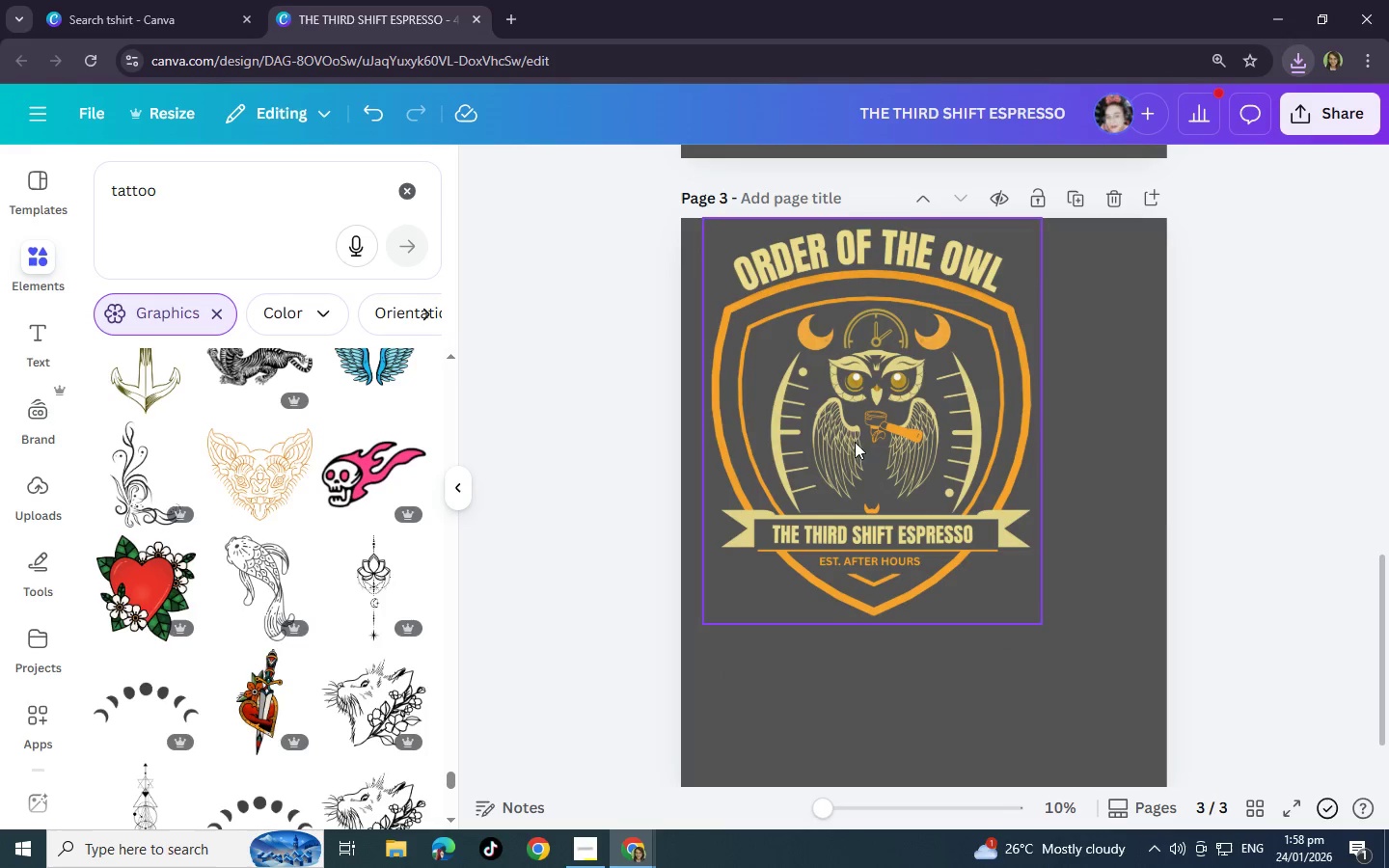 
left_click_drag(start_coordinate=[846, 435], to_coordinate=[821, 437])
 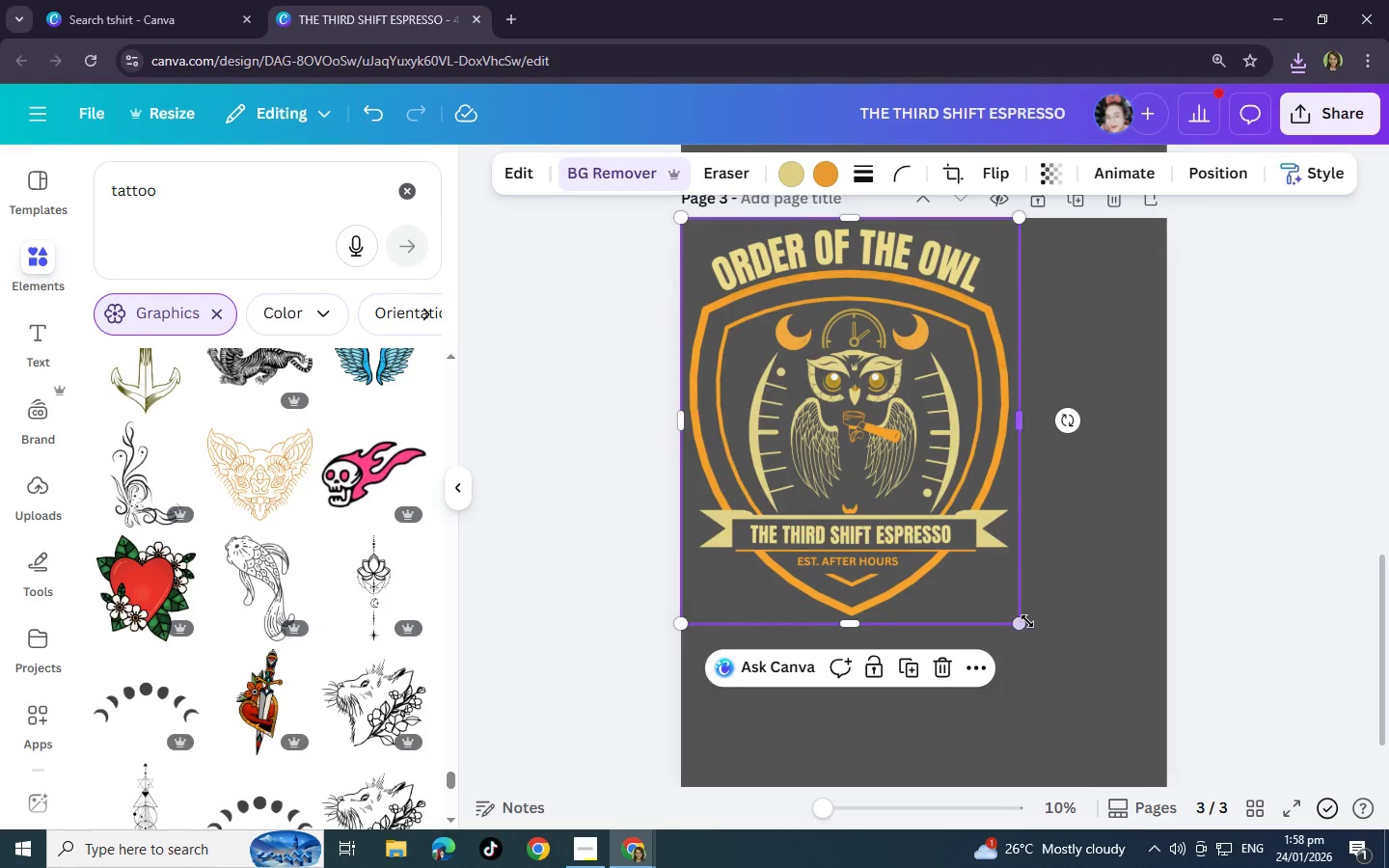 
left_click_drag(start_coordinate=[1025, 622], to_coordinate=[1147, 726])
 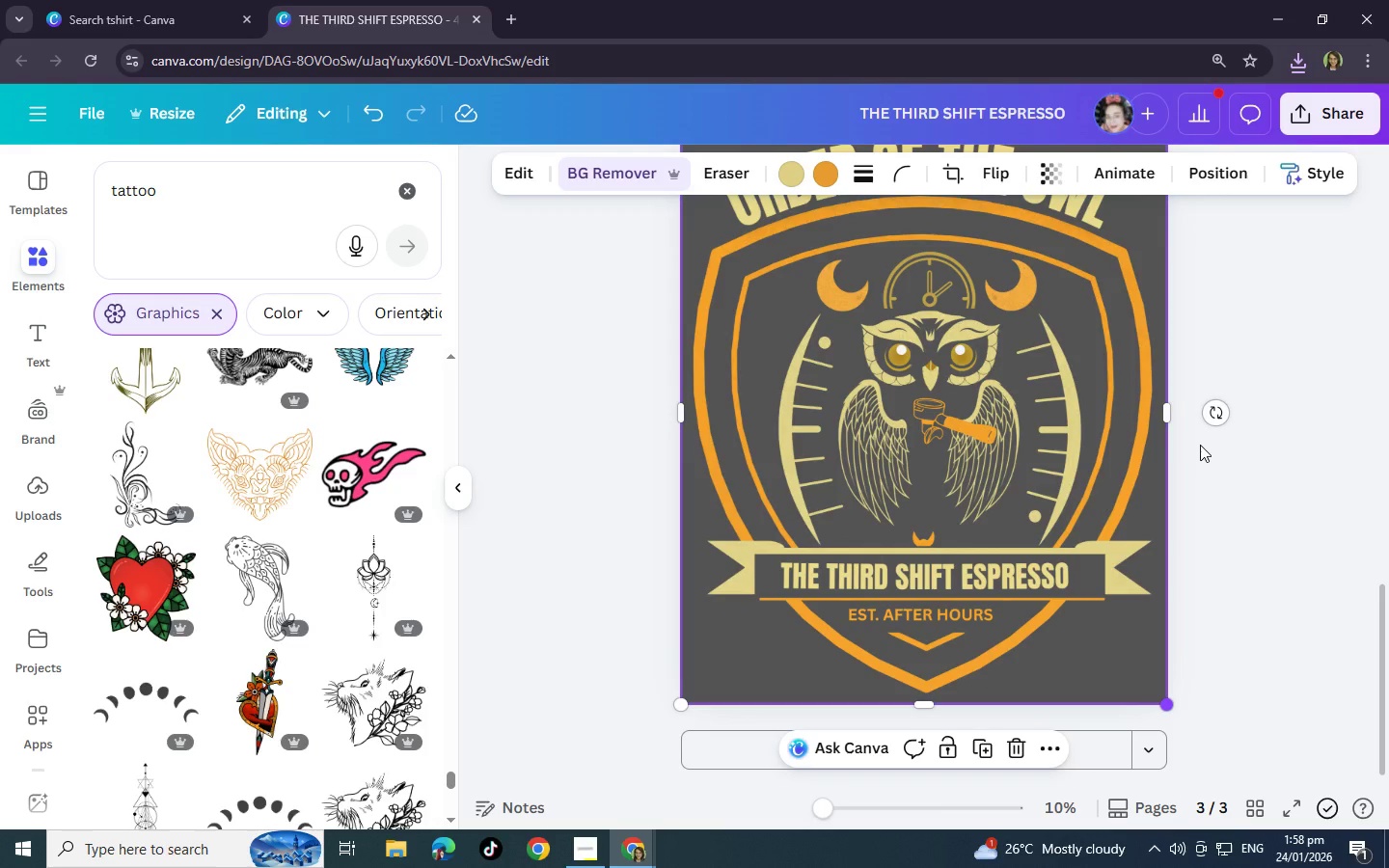 
scroll: coordinate [1146, 780], scroll_direction: down, amount: 2.0
 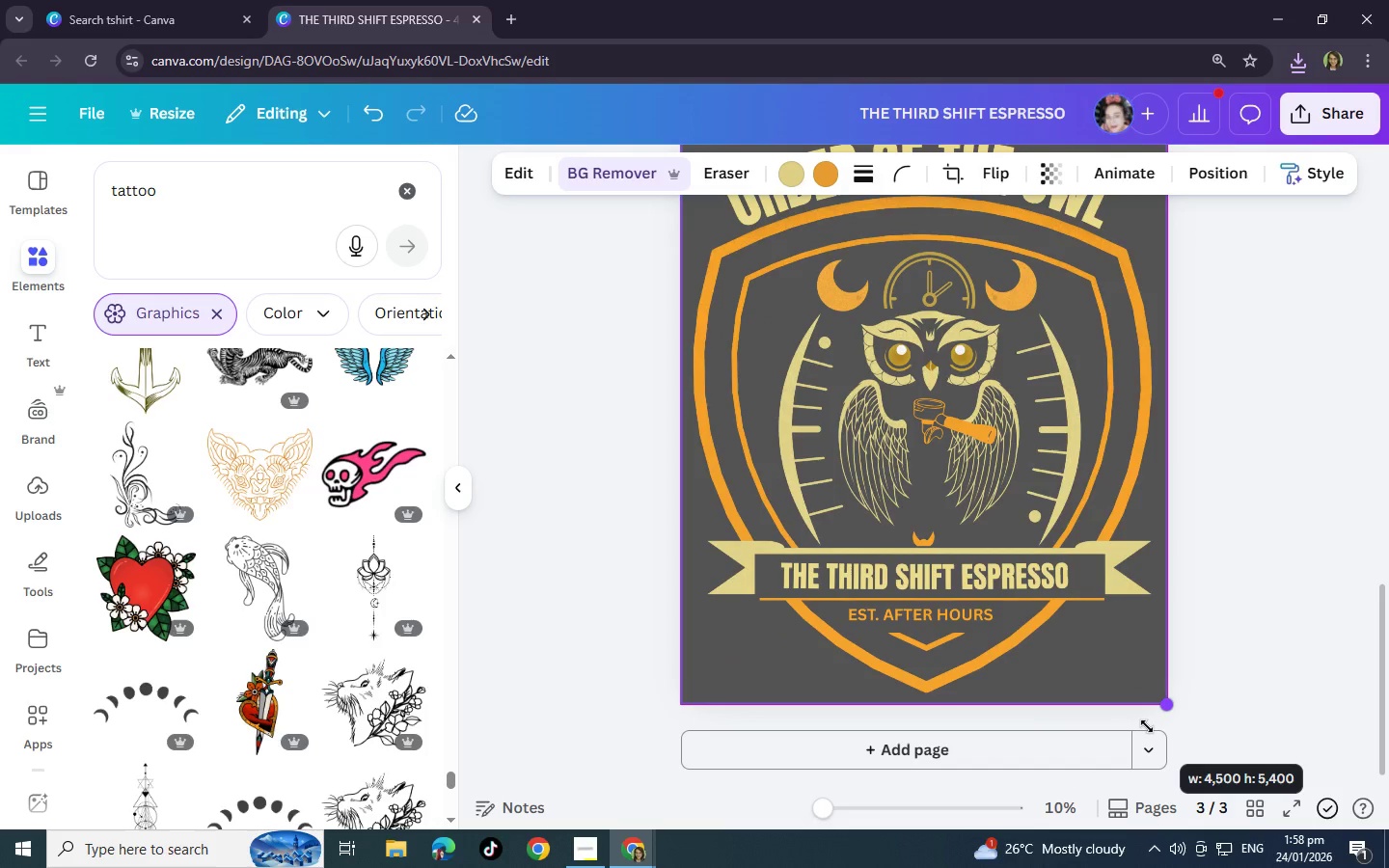 
scroll: coordinate [1200, 447], scroll_direction: up, amount: 2.0
 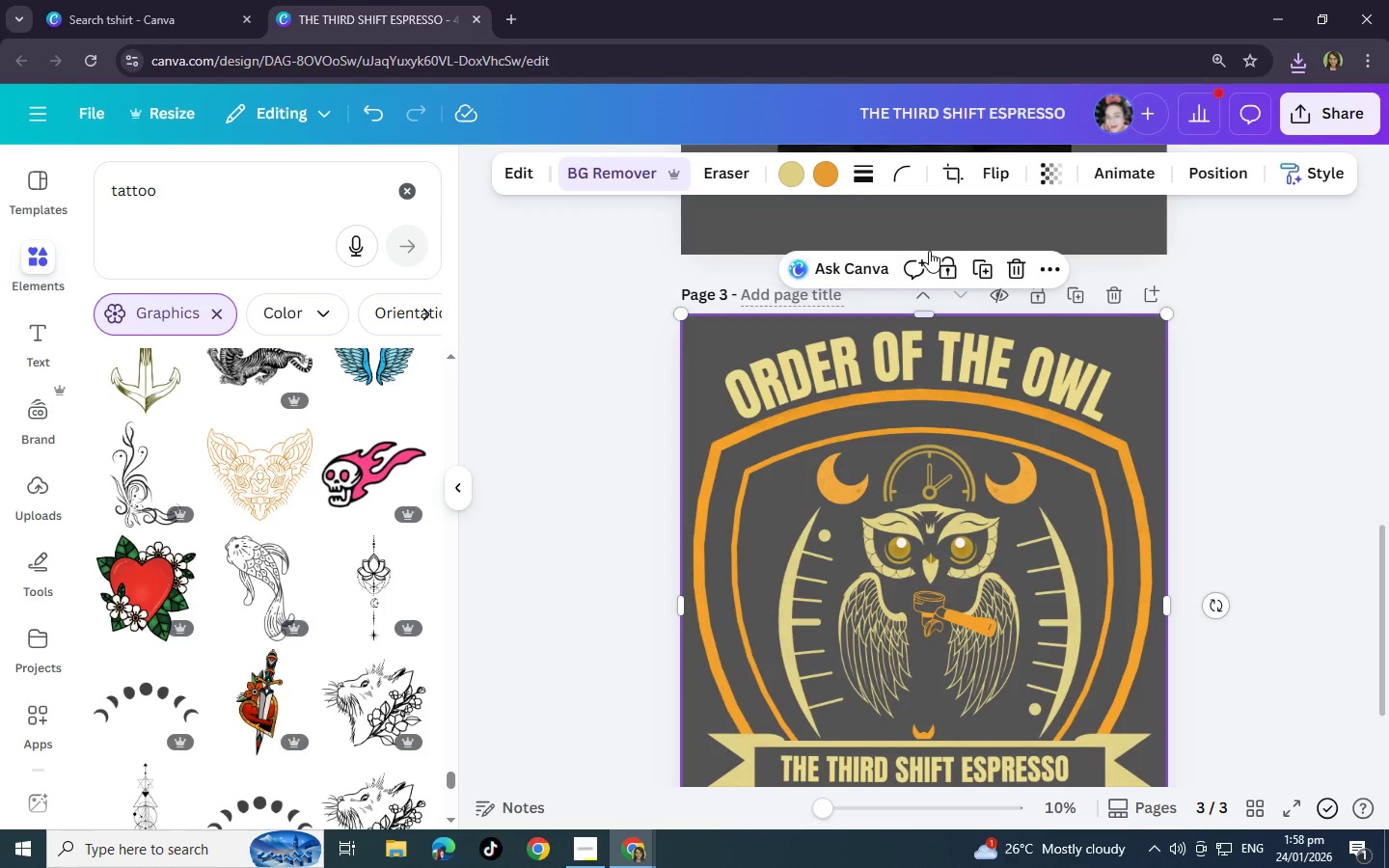 
wait(6.36)
 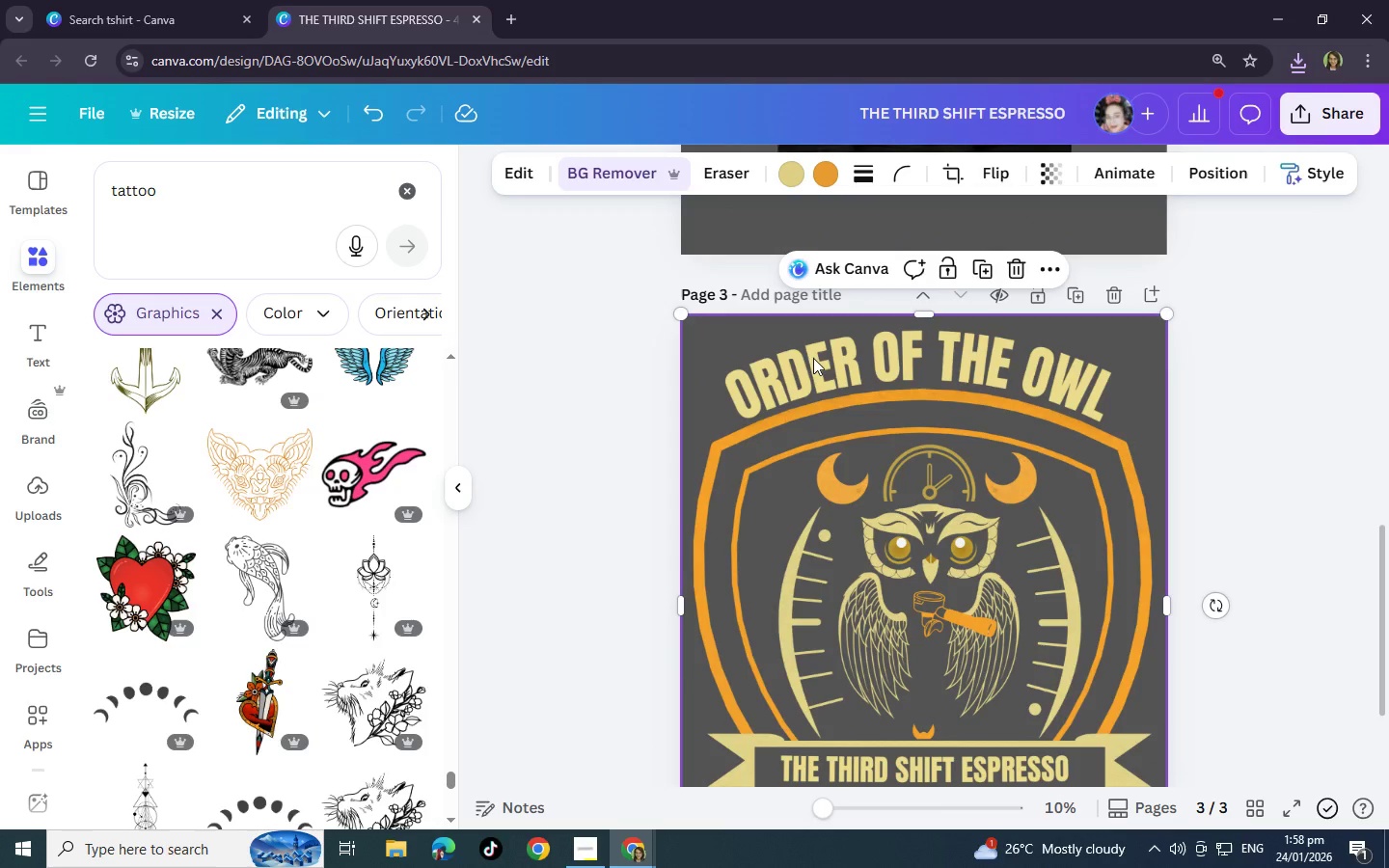 
left_click([907, 530])
 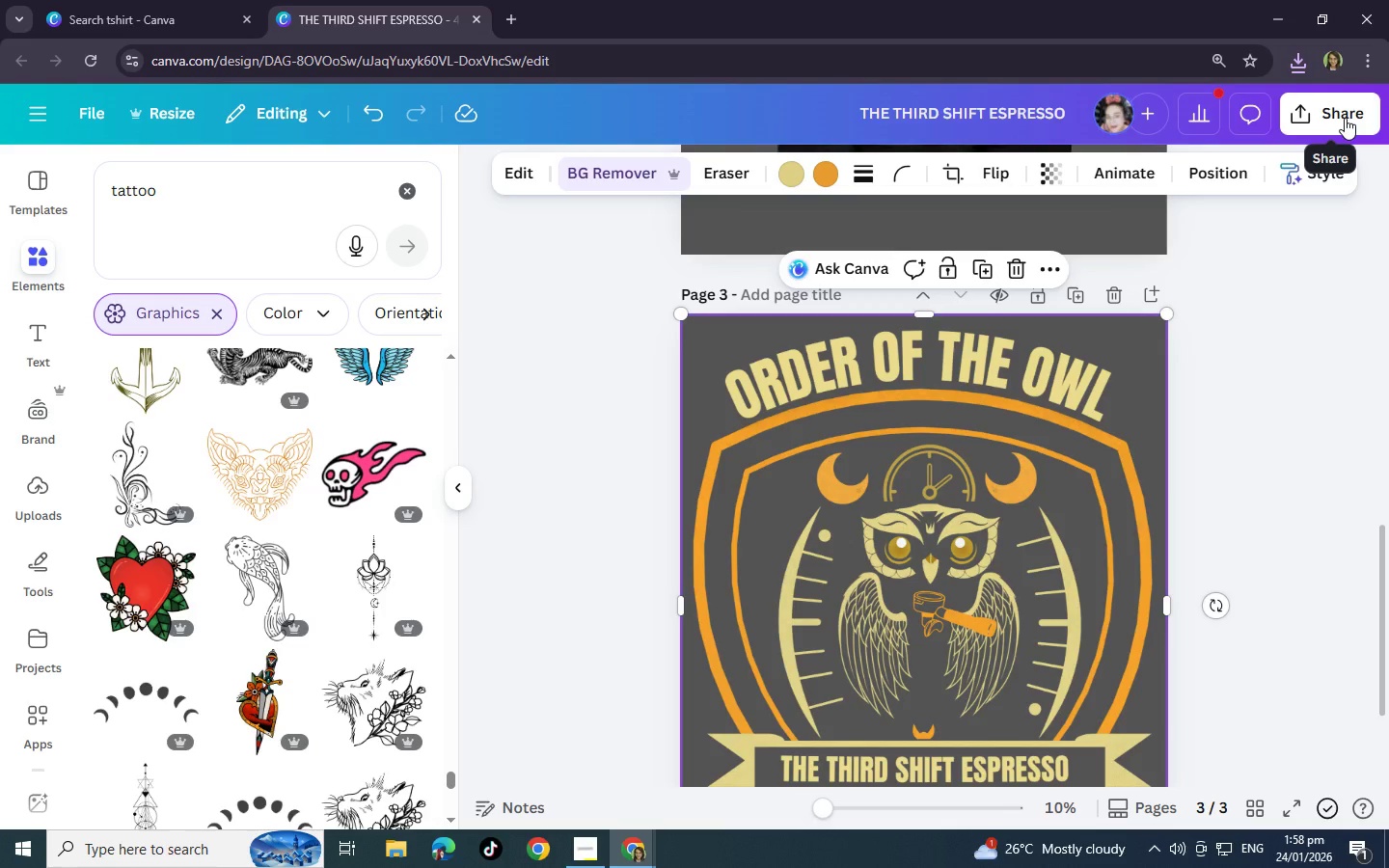 
left_click([1345, 118])
 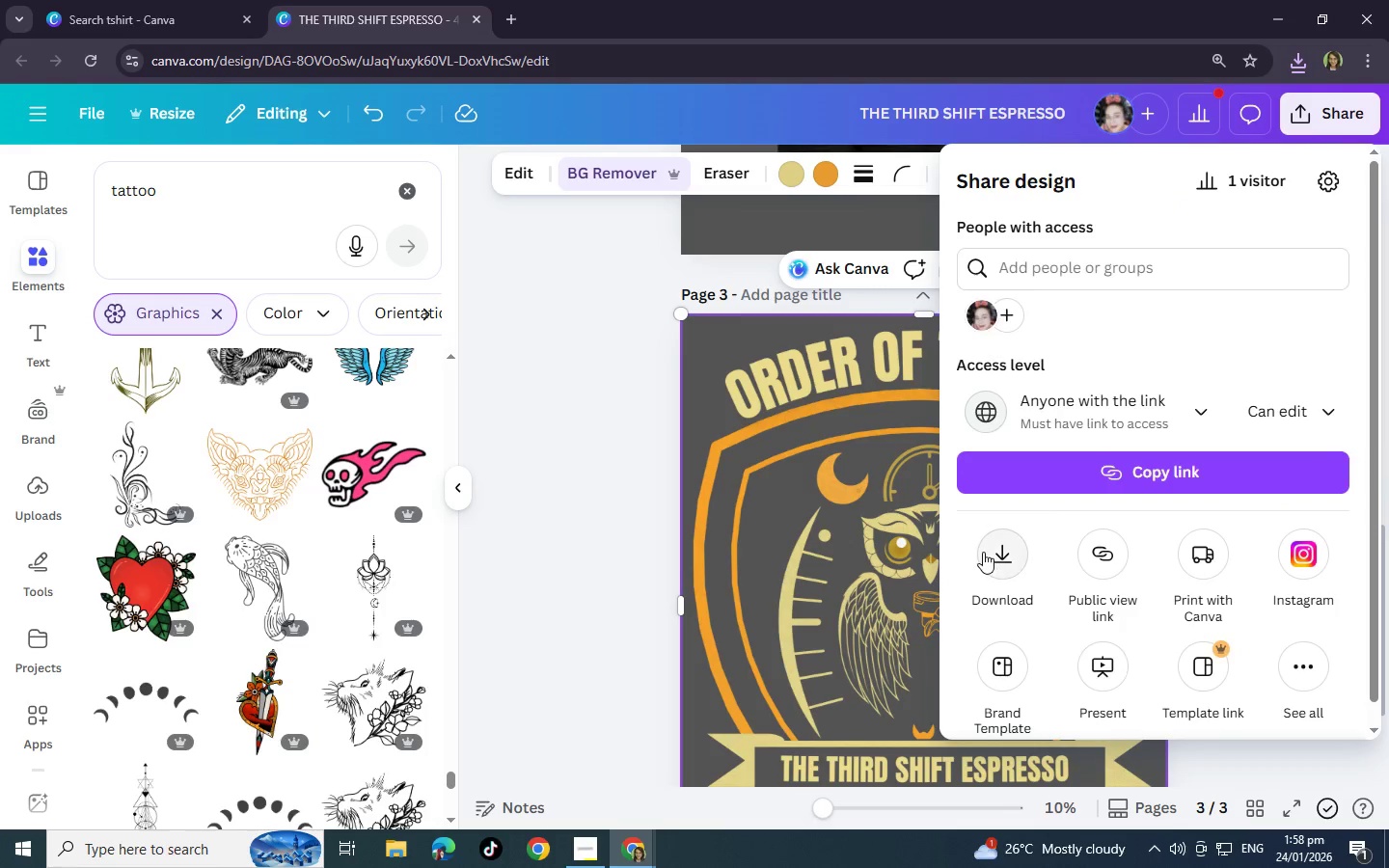 
left_click([1008, 556])
 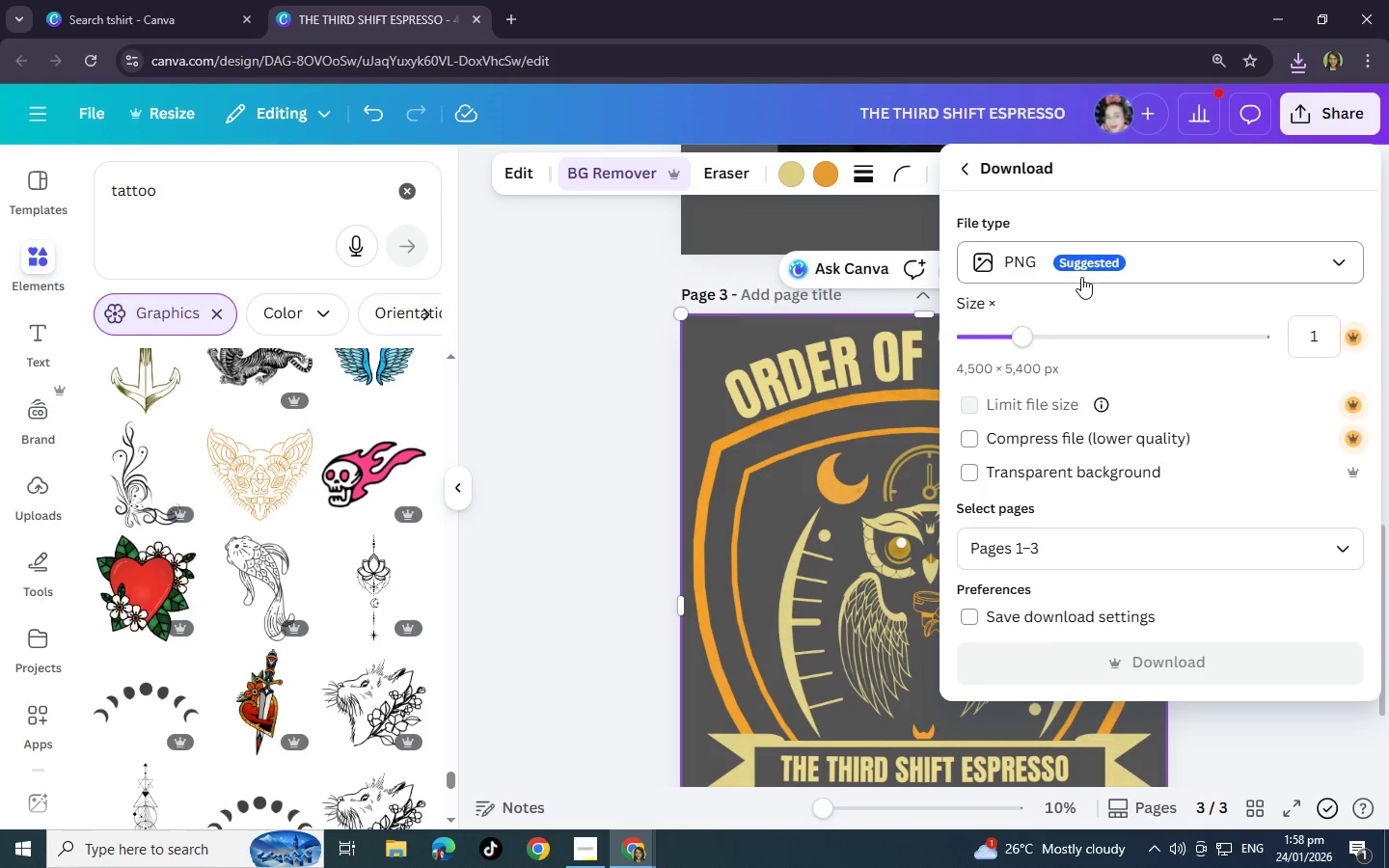 
left_click([1083, 272])
 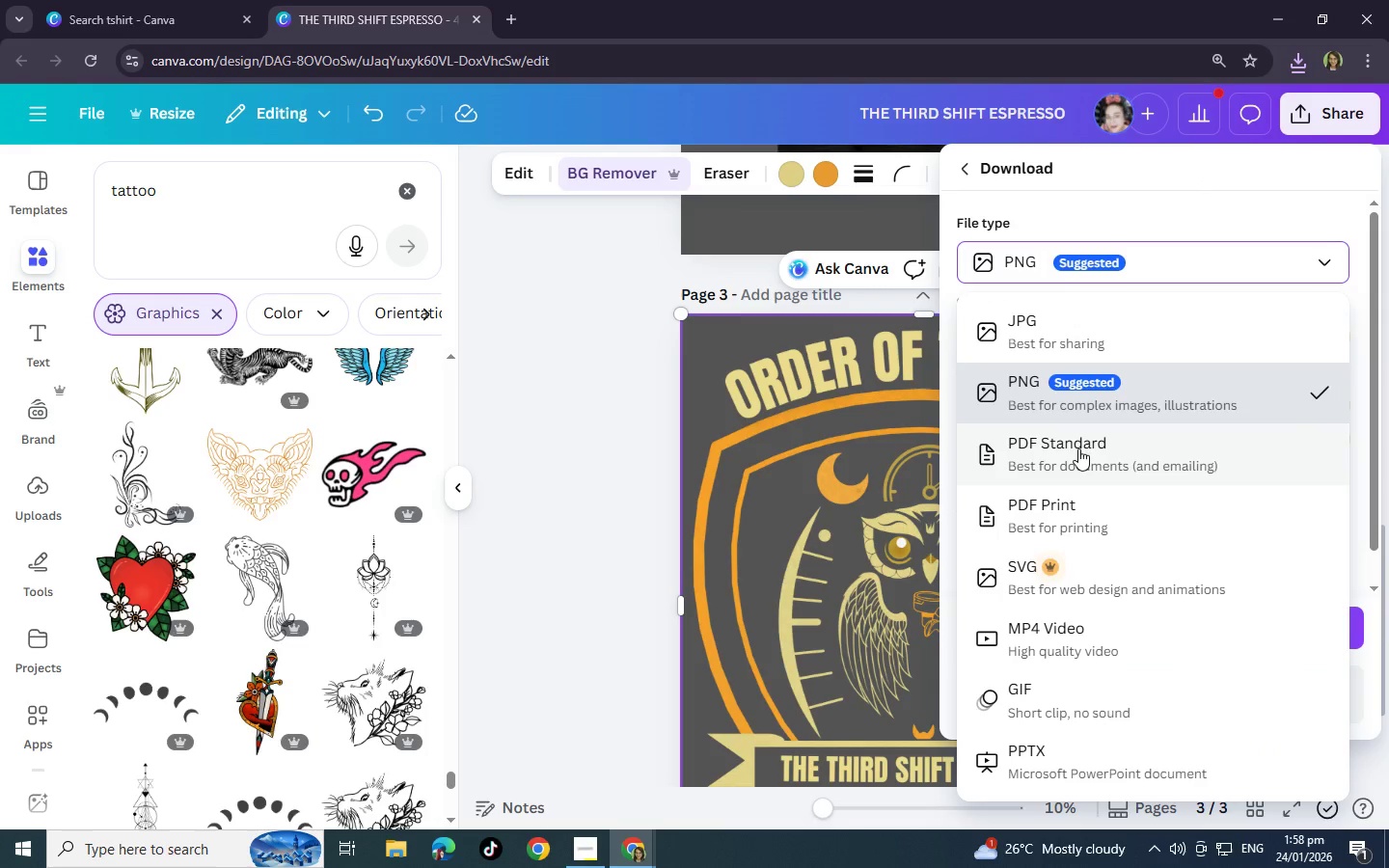 
scroll: coordinate [1071, 525], scroll_direction: down, amount: 3.0
 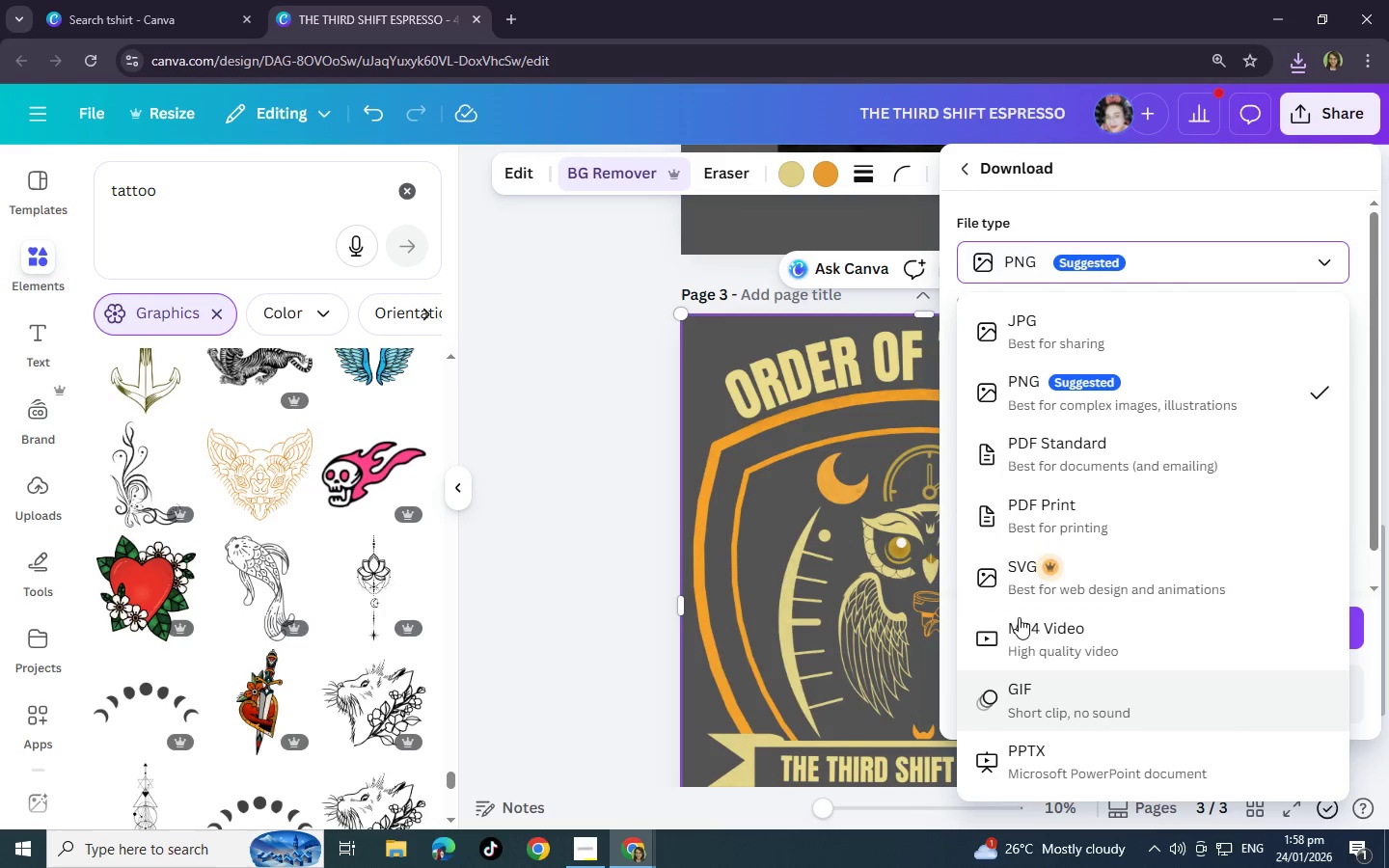 
left_click([1037, 364])
 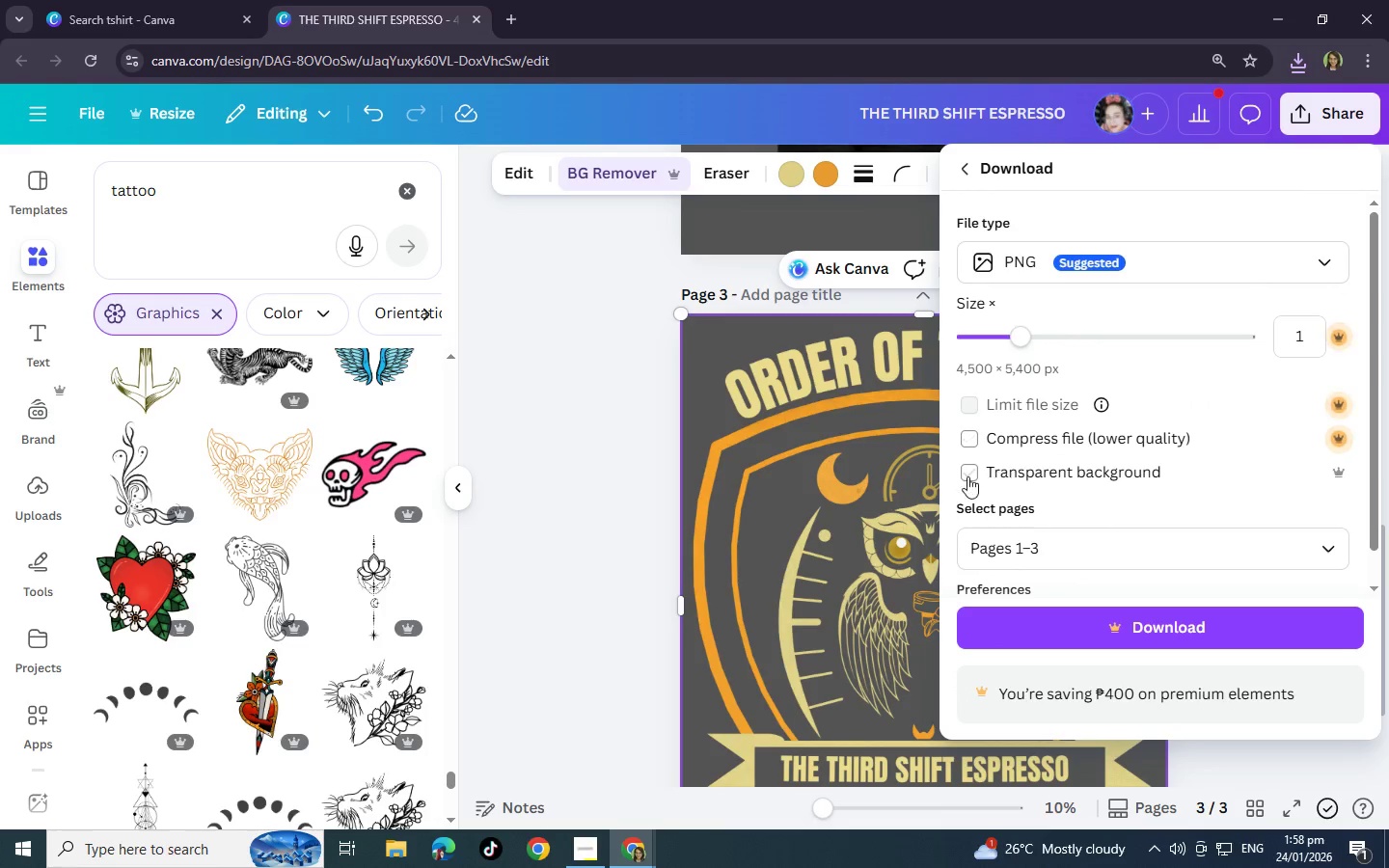 
left_click([970, 474])
 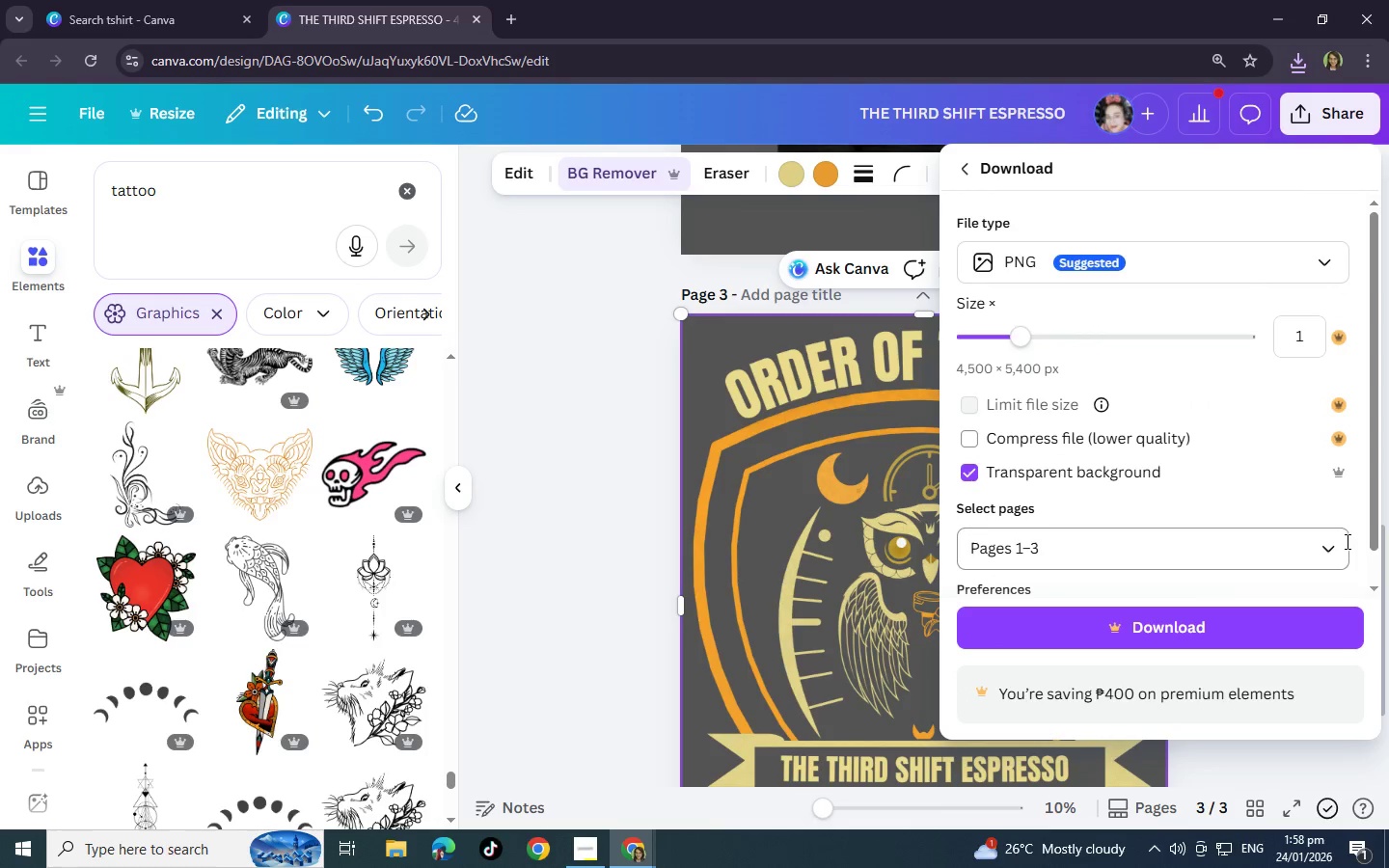 
left_click([1320, 552])
 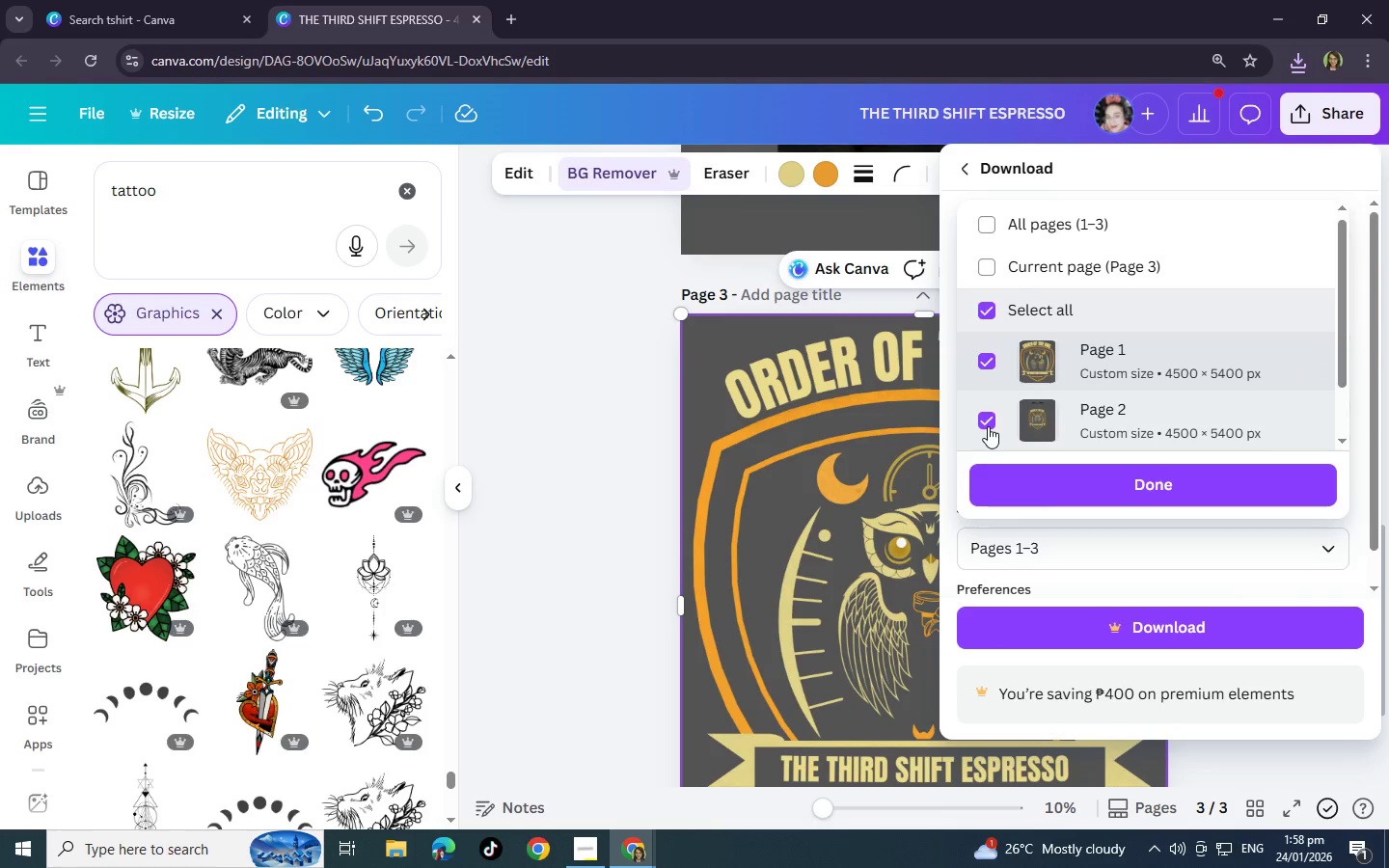 
left_click([982, 269])
 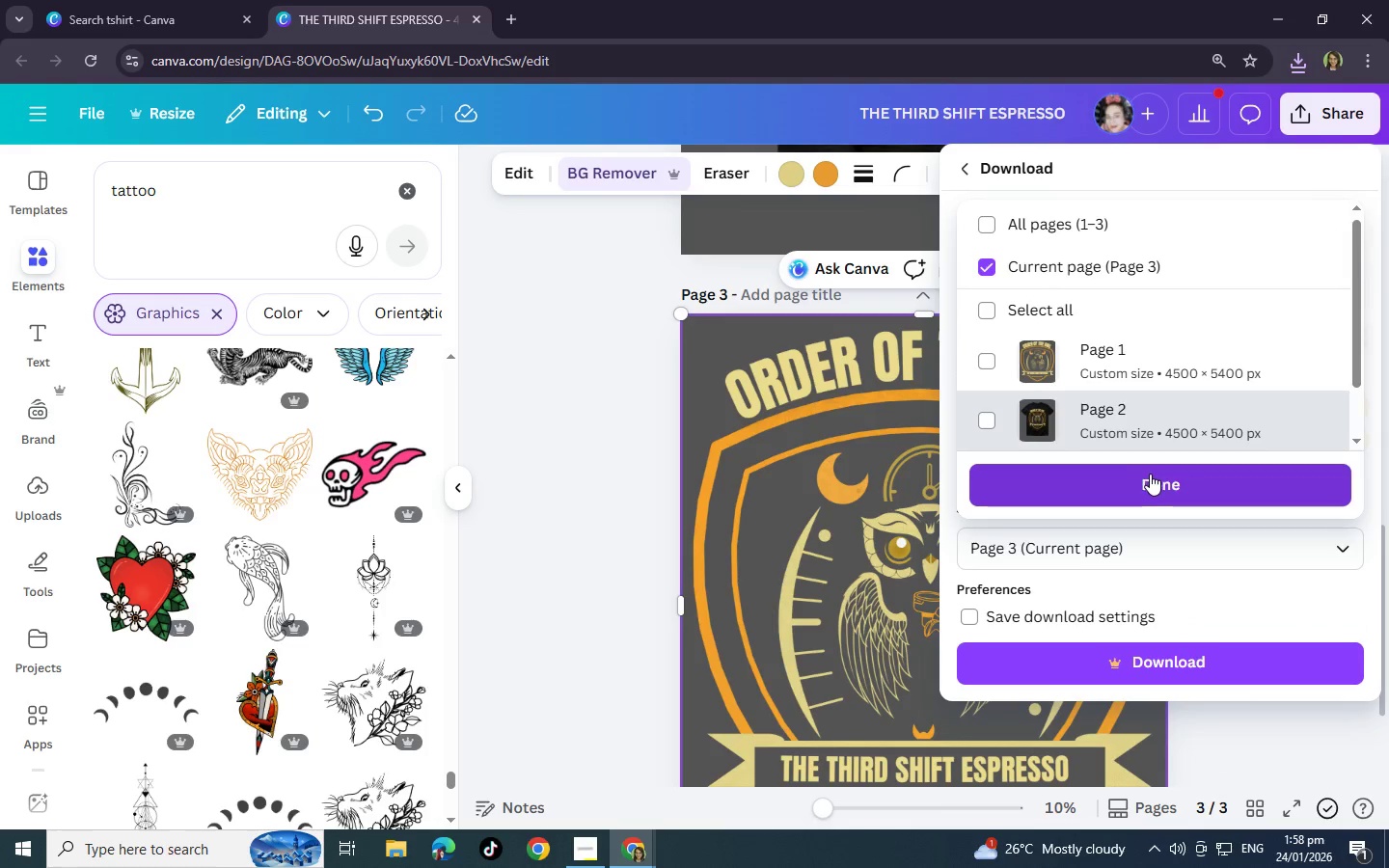 
left_click([1150, 474])
 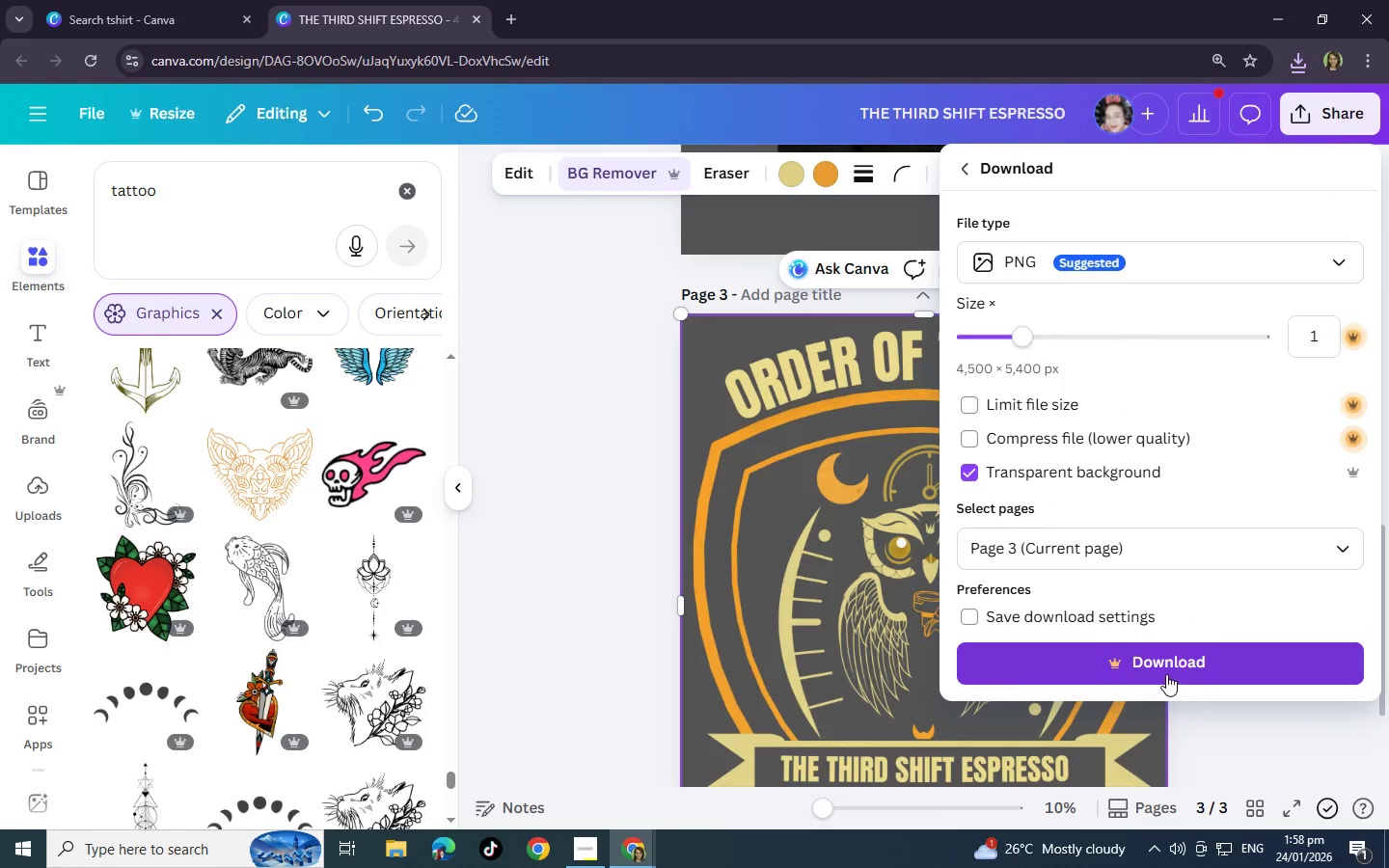 
left_click([1166, 674])
 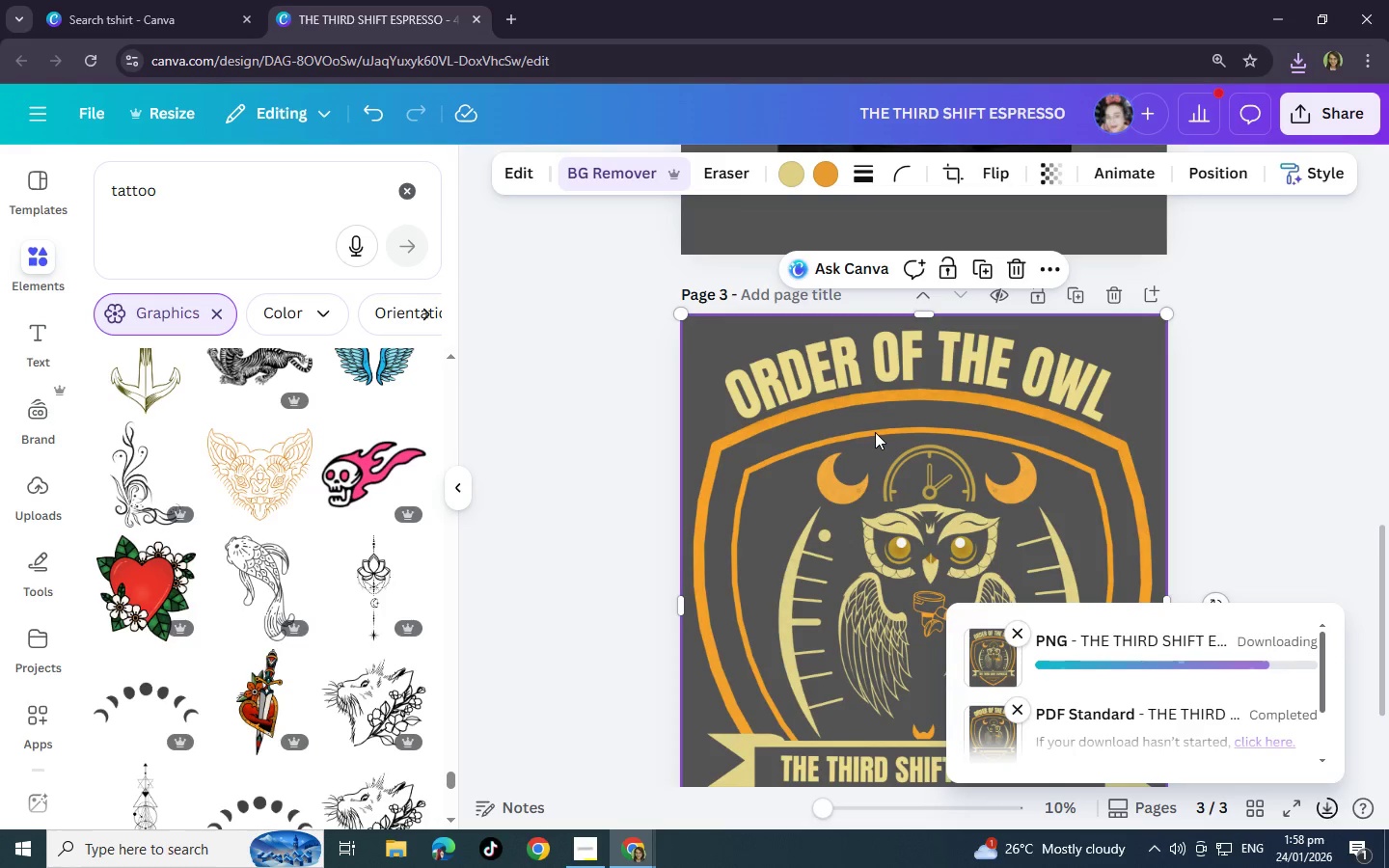 
wait(16.95)
 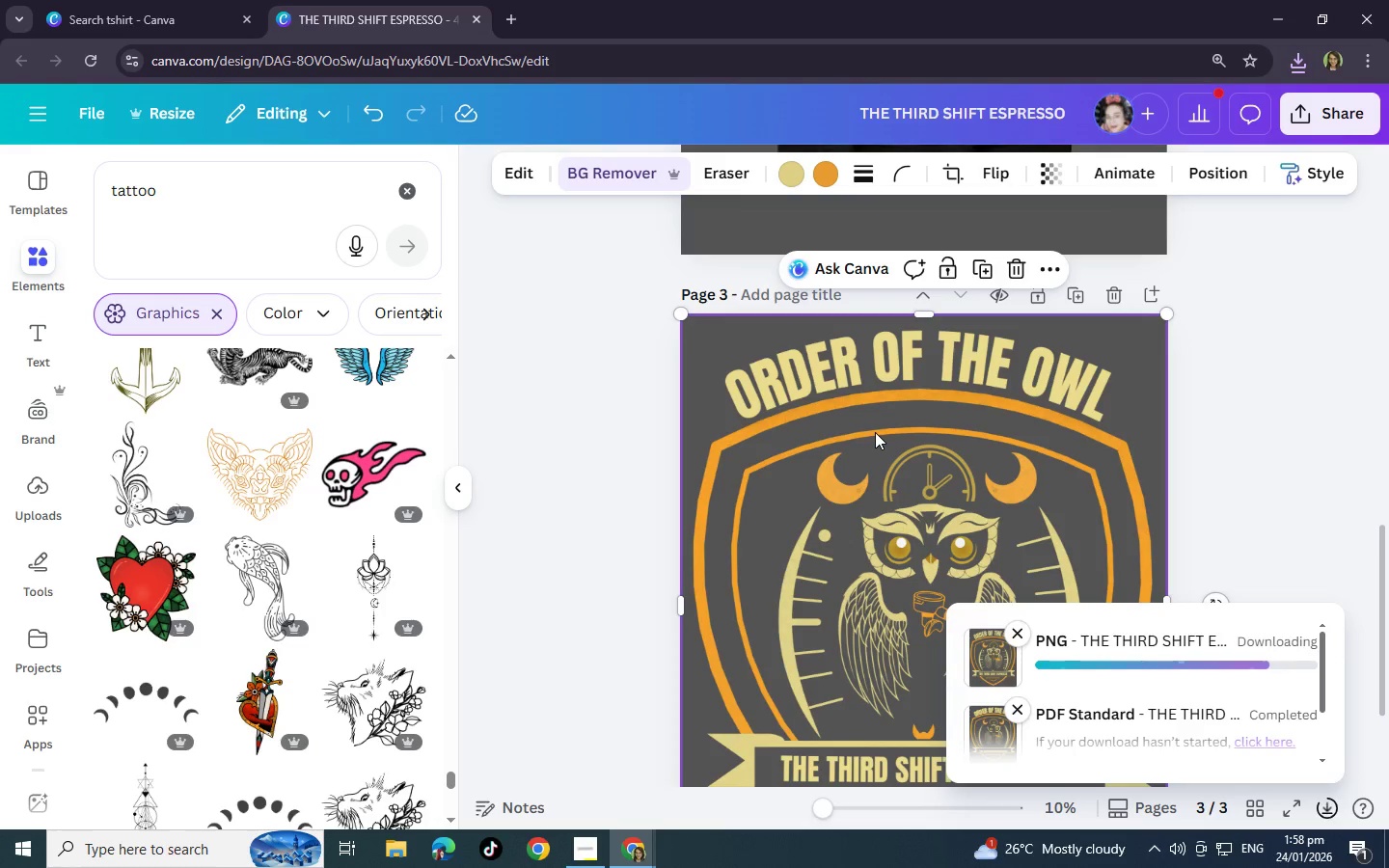 
left_click([1202, 414])
 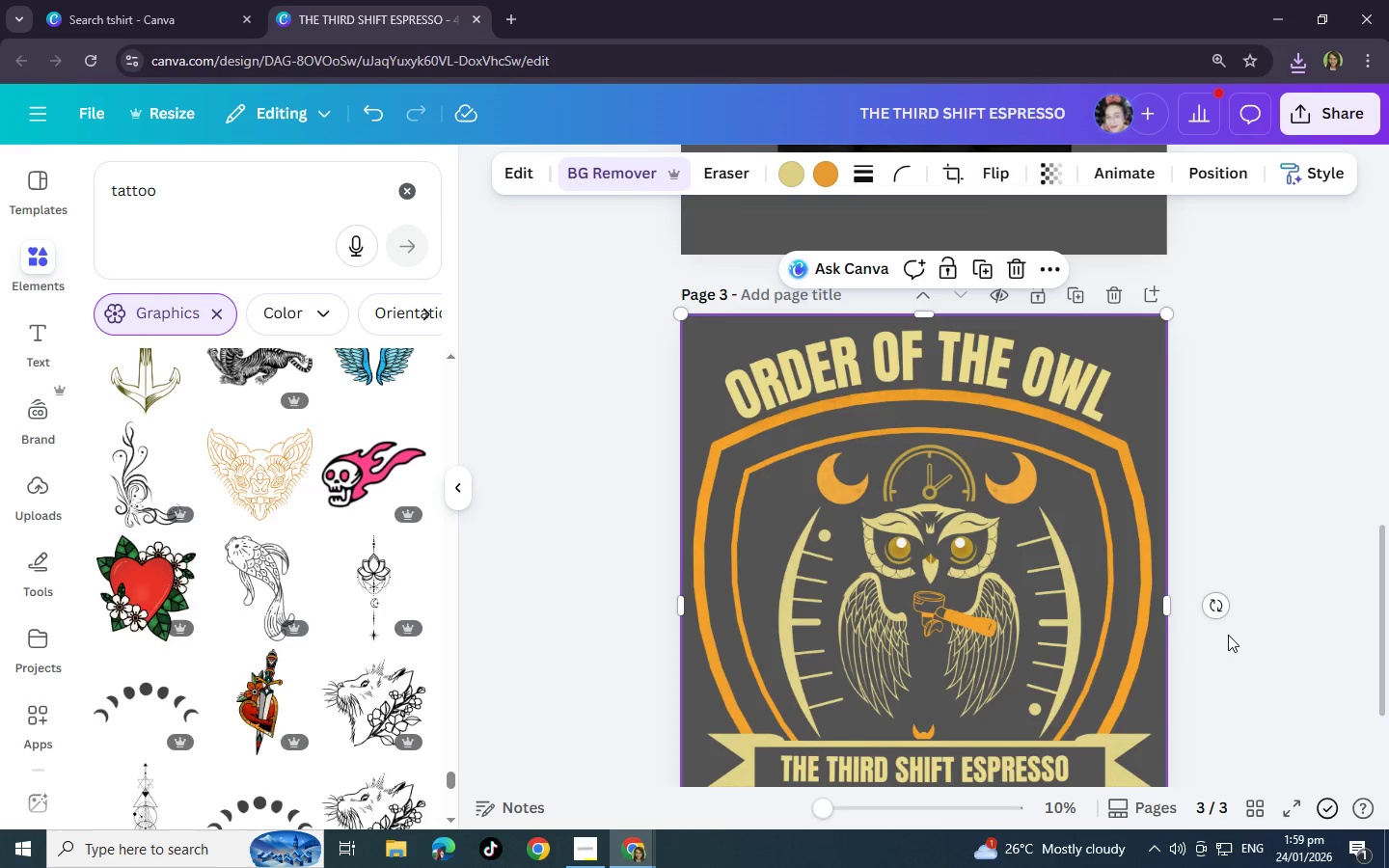 
scroll: coordinate [1126, 537], scroll_direction: down, amount: 2.0
 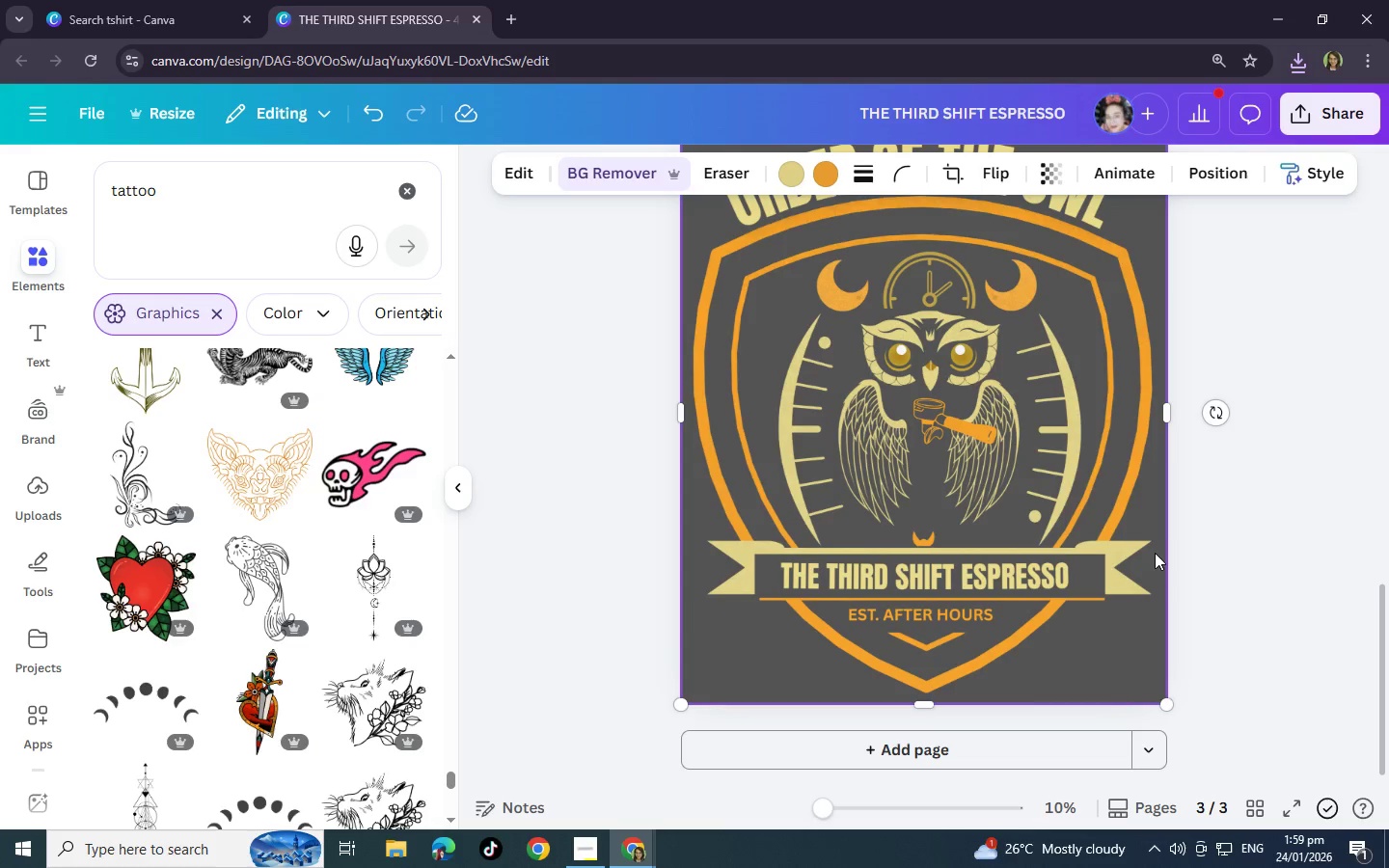 
scroll: coordinate [1163, 563], scroll_direction: up, amount: 2.0
 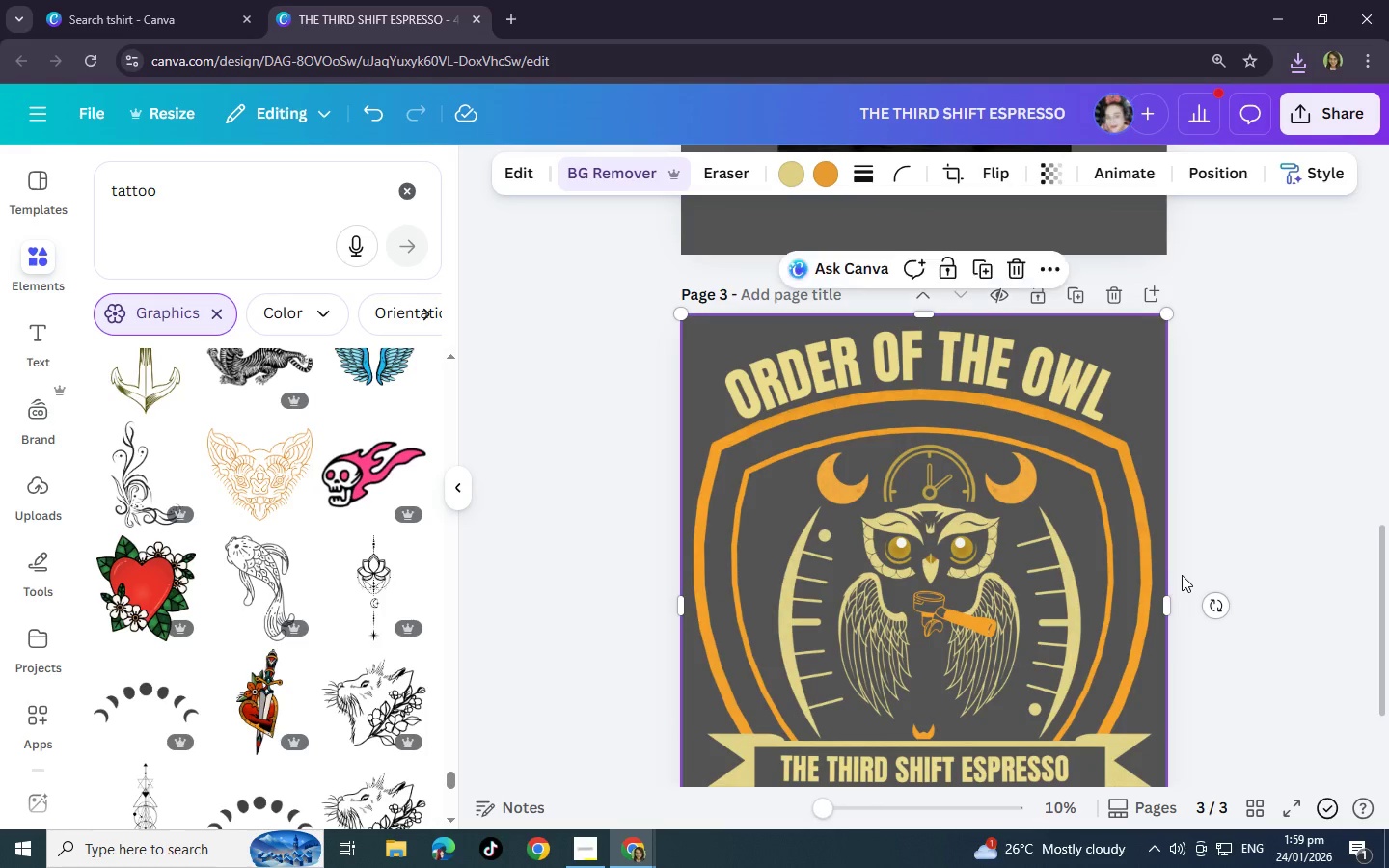 
scroll: coordinate [1182, 575], scroll_direction: down, amount: 2.0
 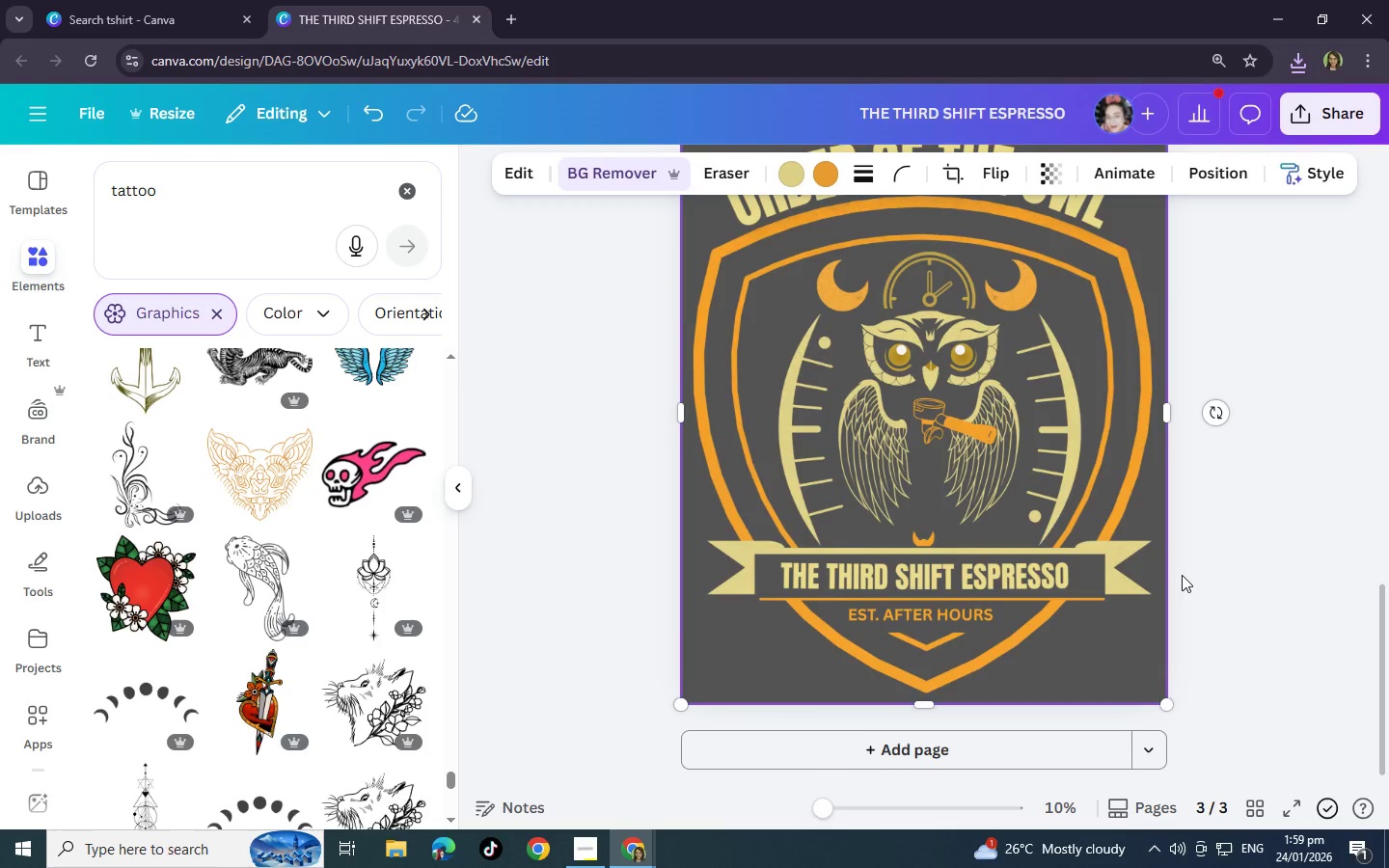 
scroll: coordinate [1182, 575], scroll_direction: up, amount: 9.0
 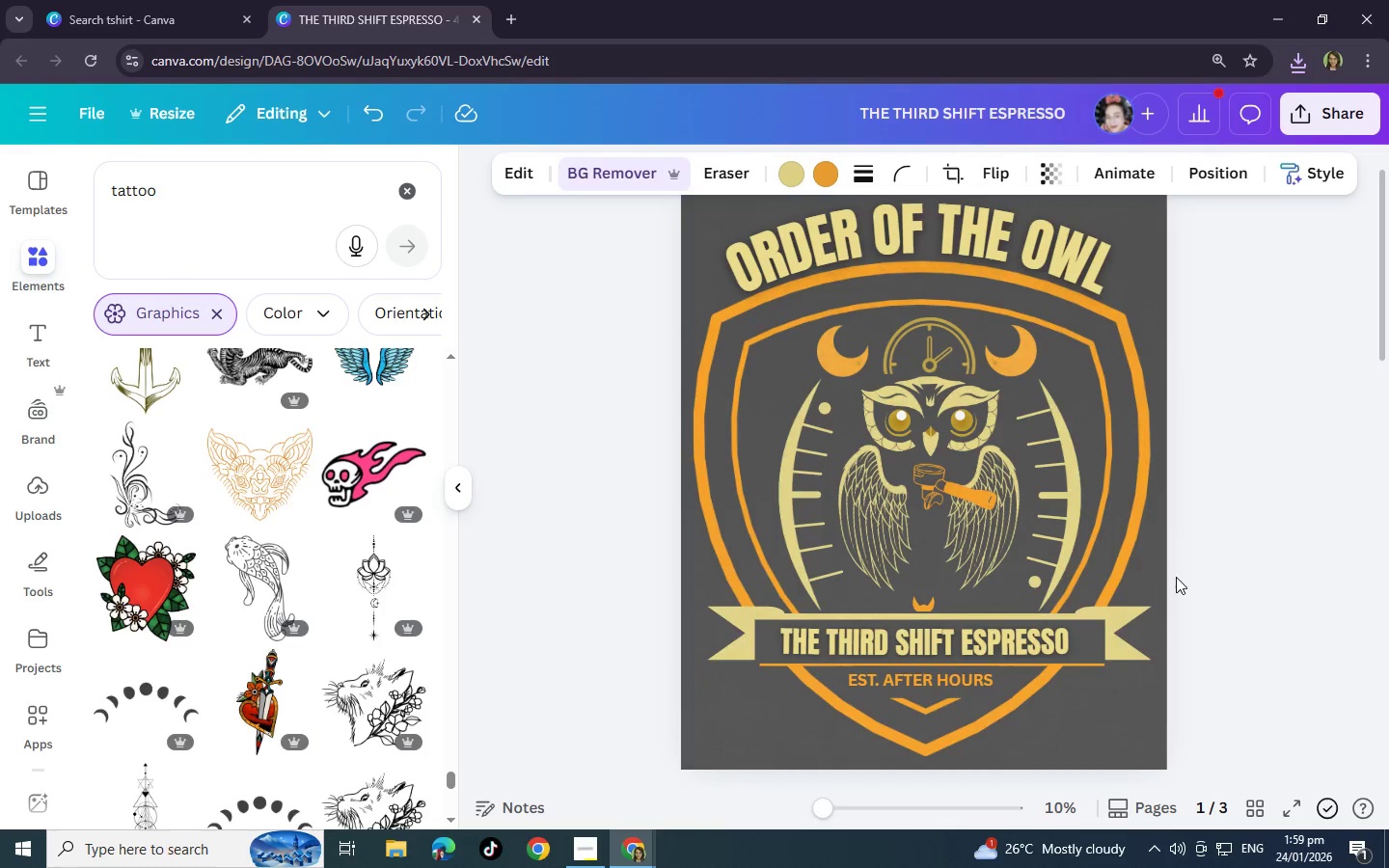 
scroll: coordinate [1144, 651], scroll_direction: down, amount: 11.0
 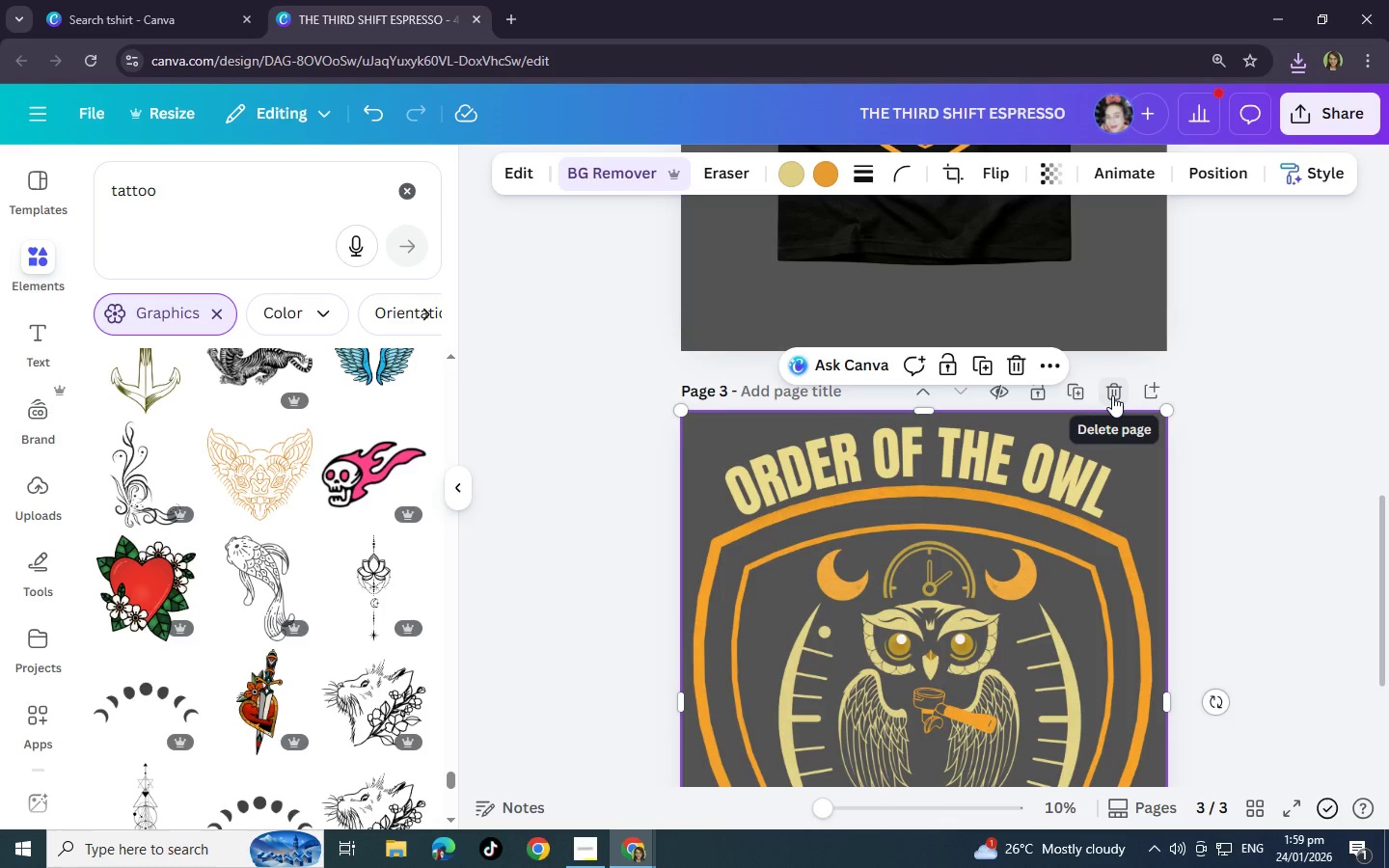 
left_click([1112, 395])
 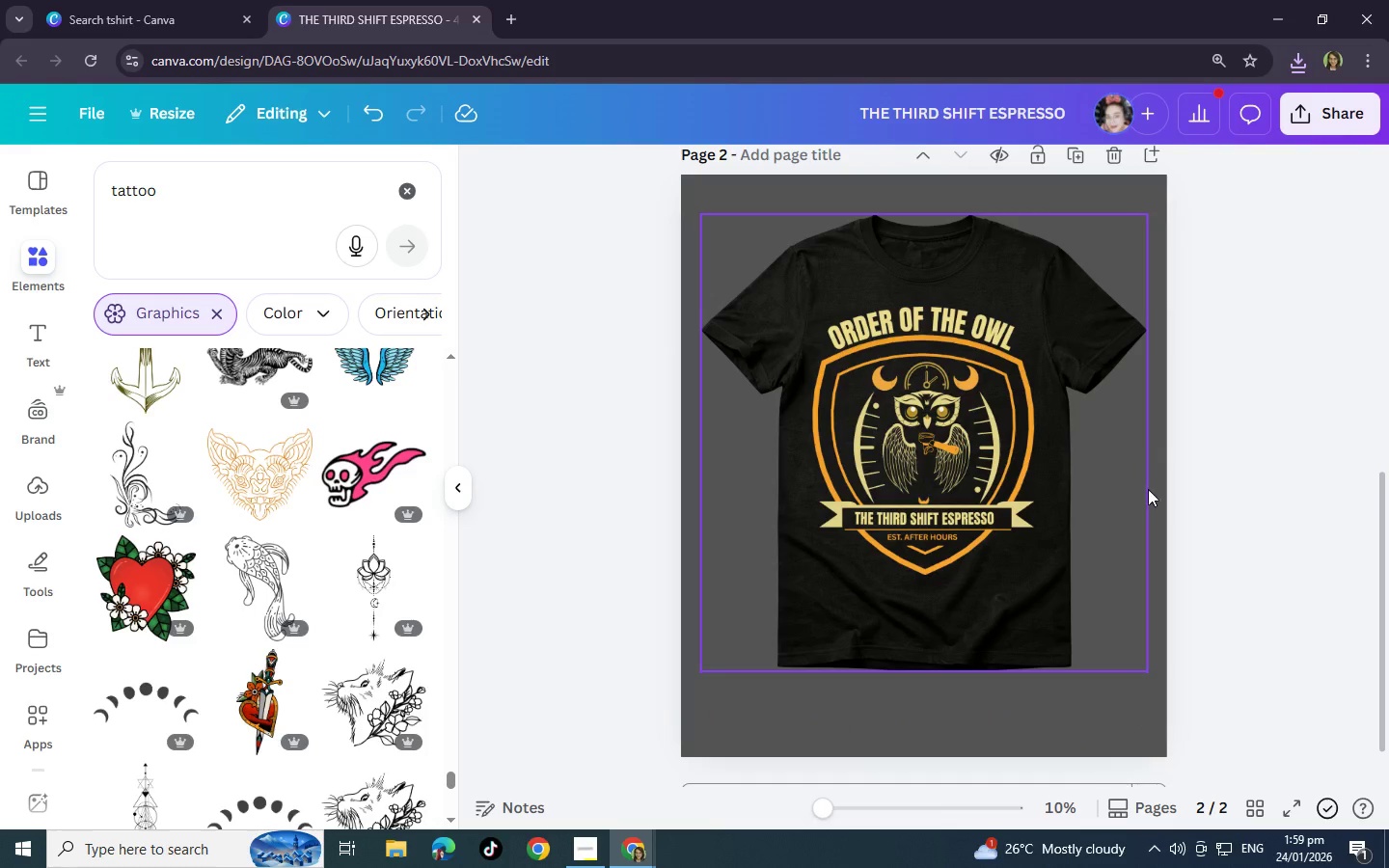 
scroll: coordinate [1173, 560], scroll_direction: up, amount: 6.0
 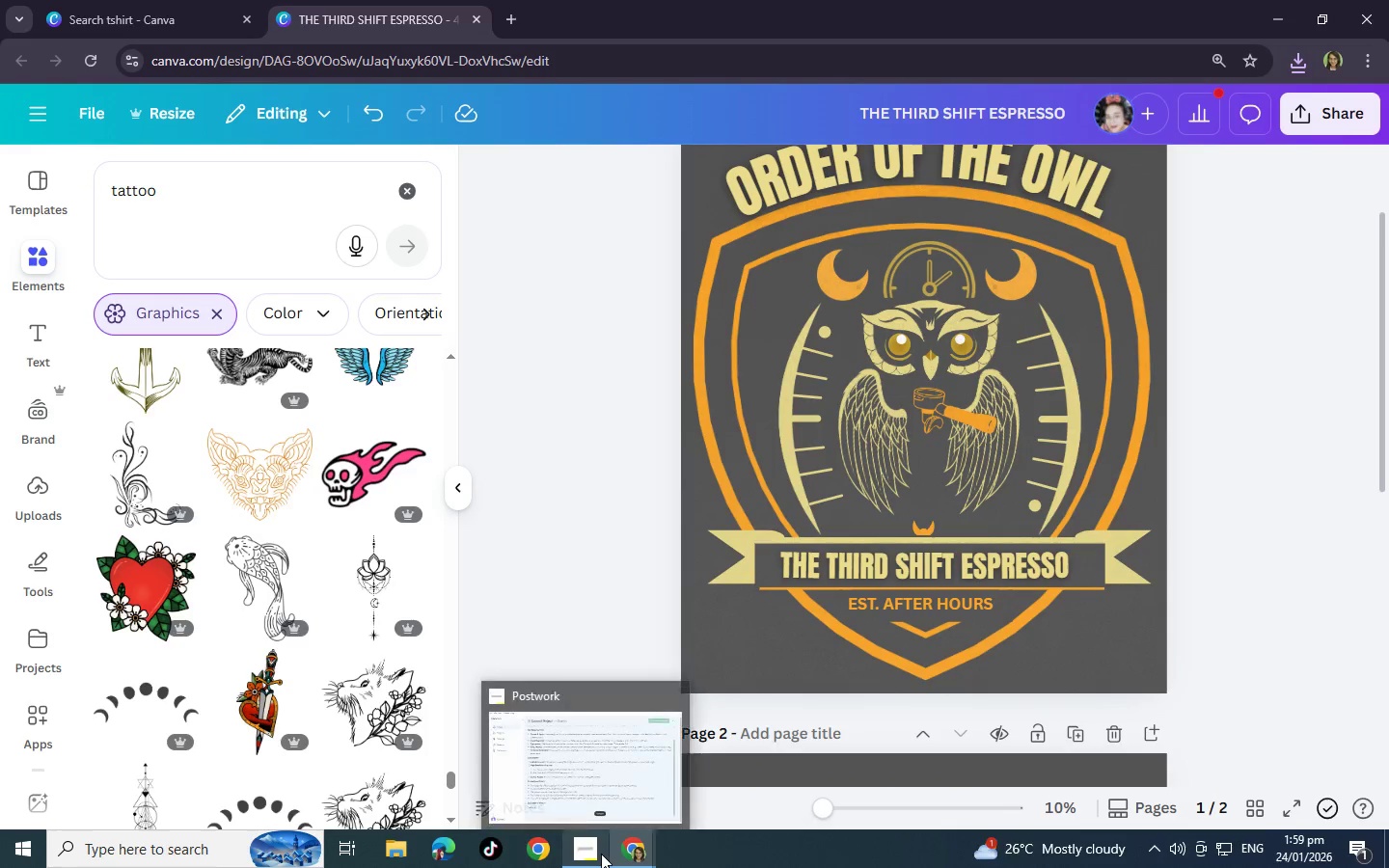 
left_click([599, 854])